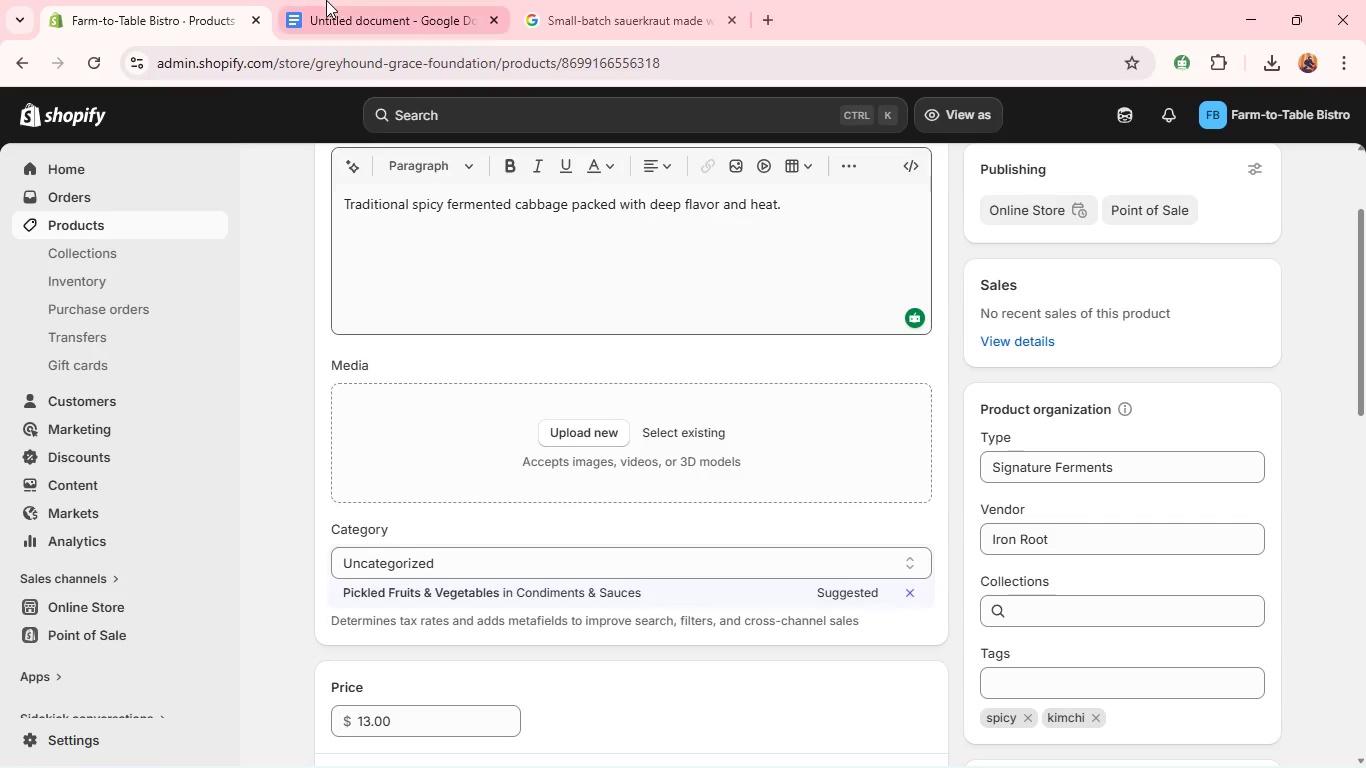 
left_click([335, 0])
 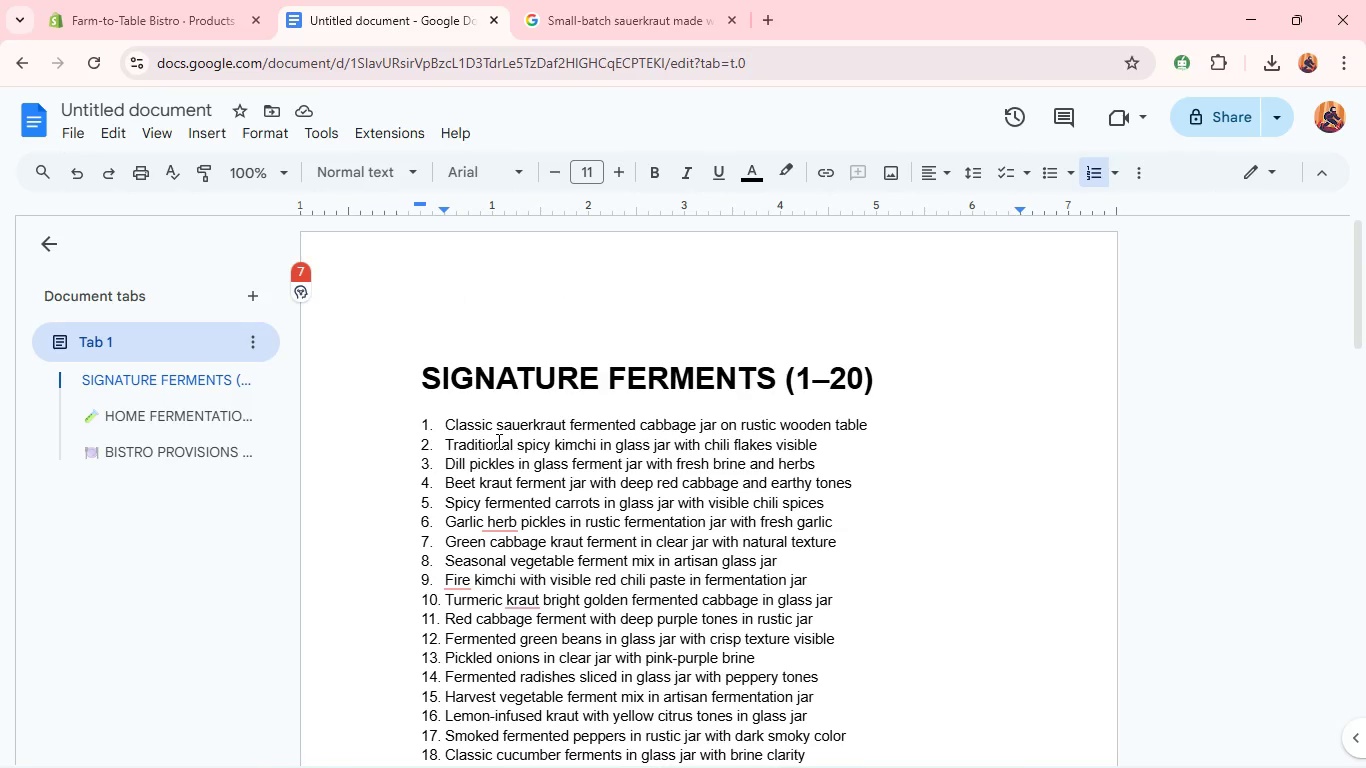 
double_click([497, 443])
 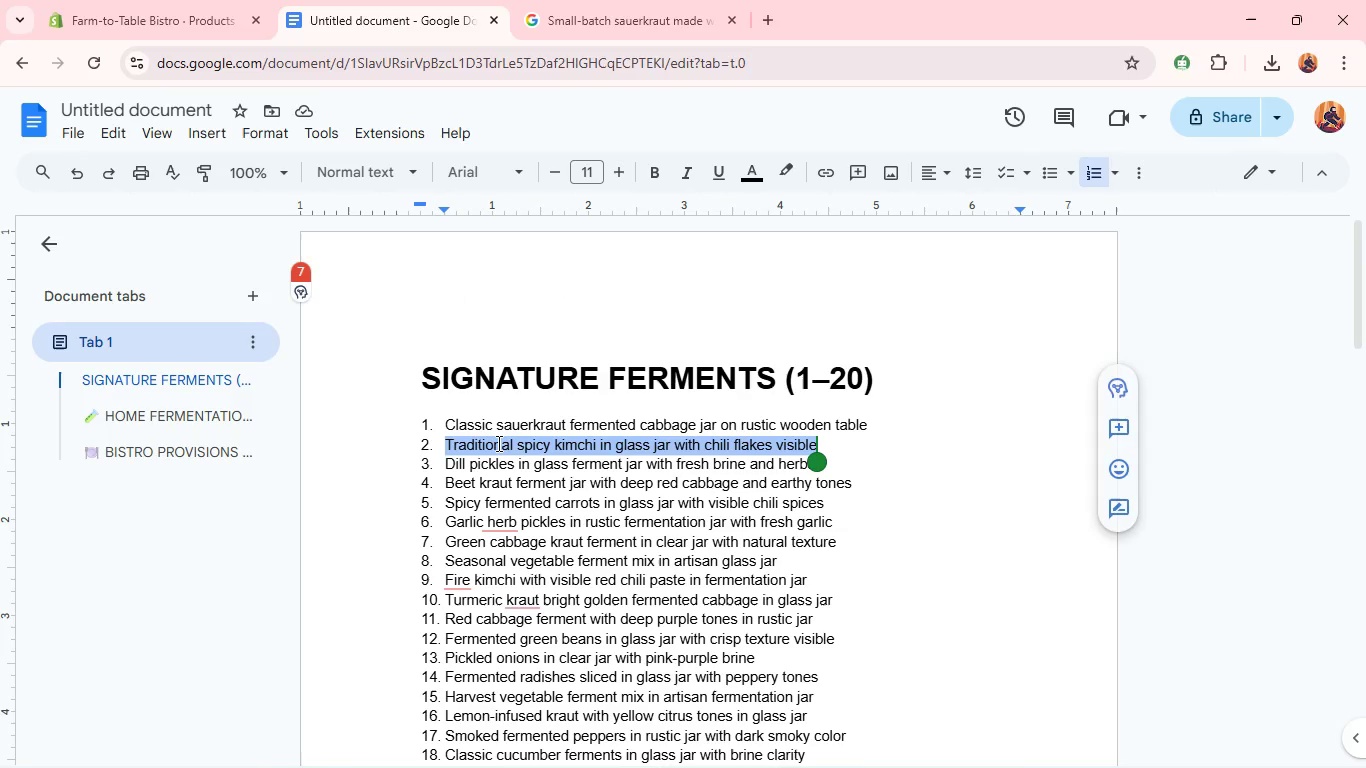 
triple_click([497, 443])
 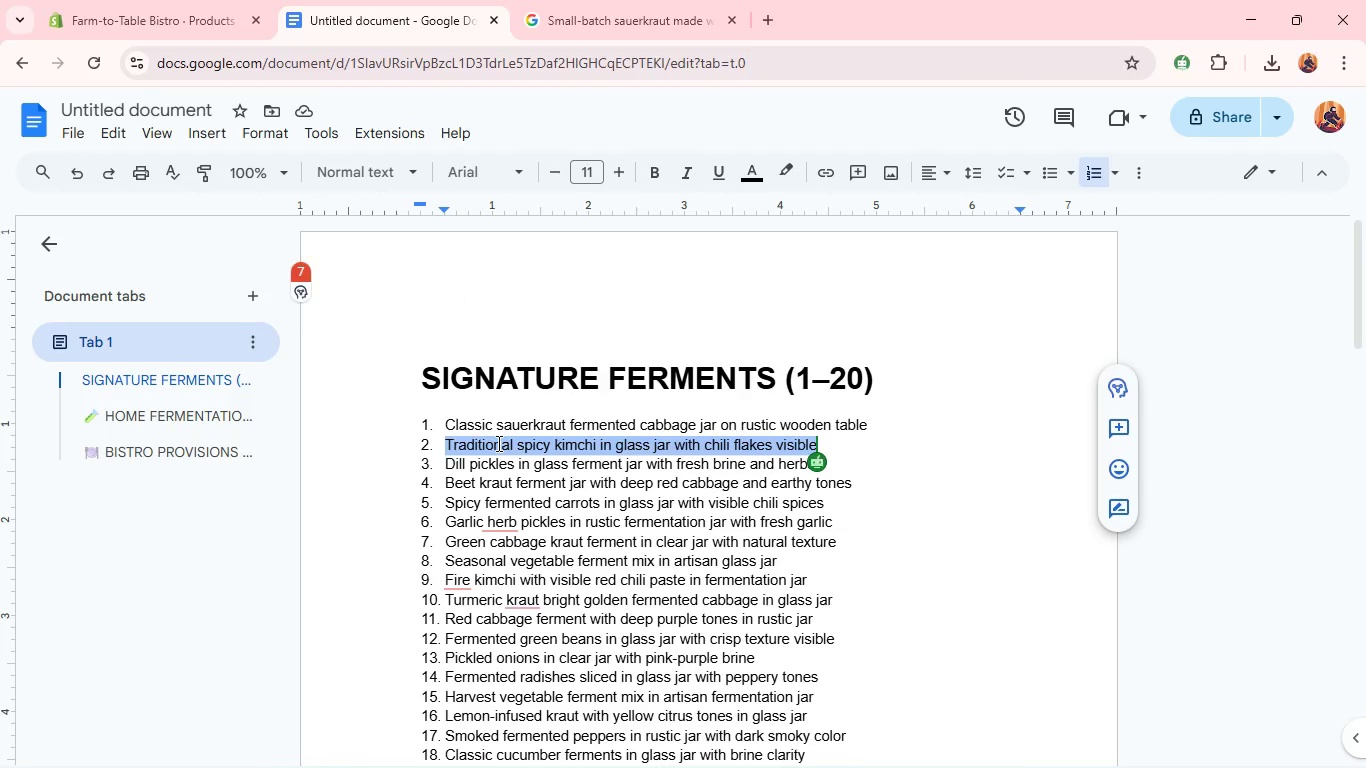 
key(Control+C)
 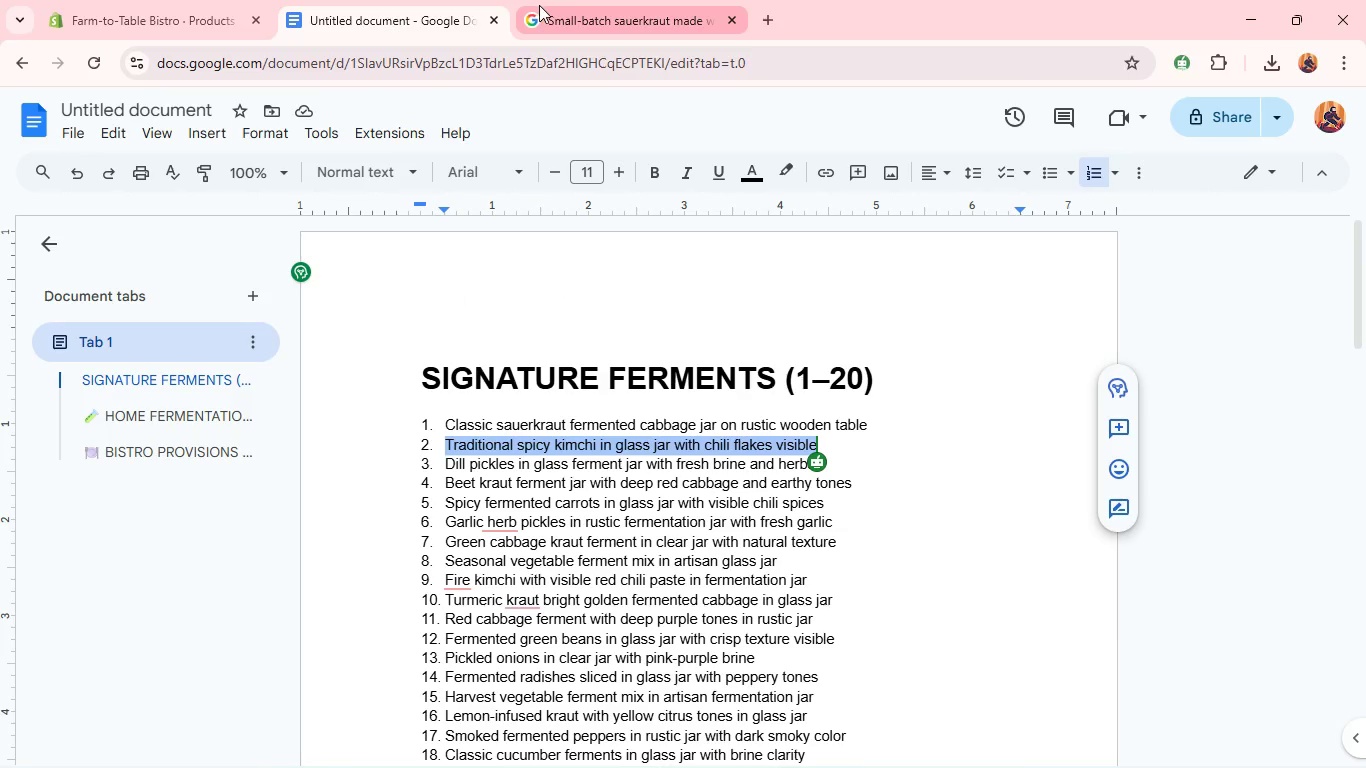 
left_click([539, 5])
 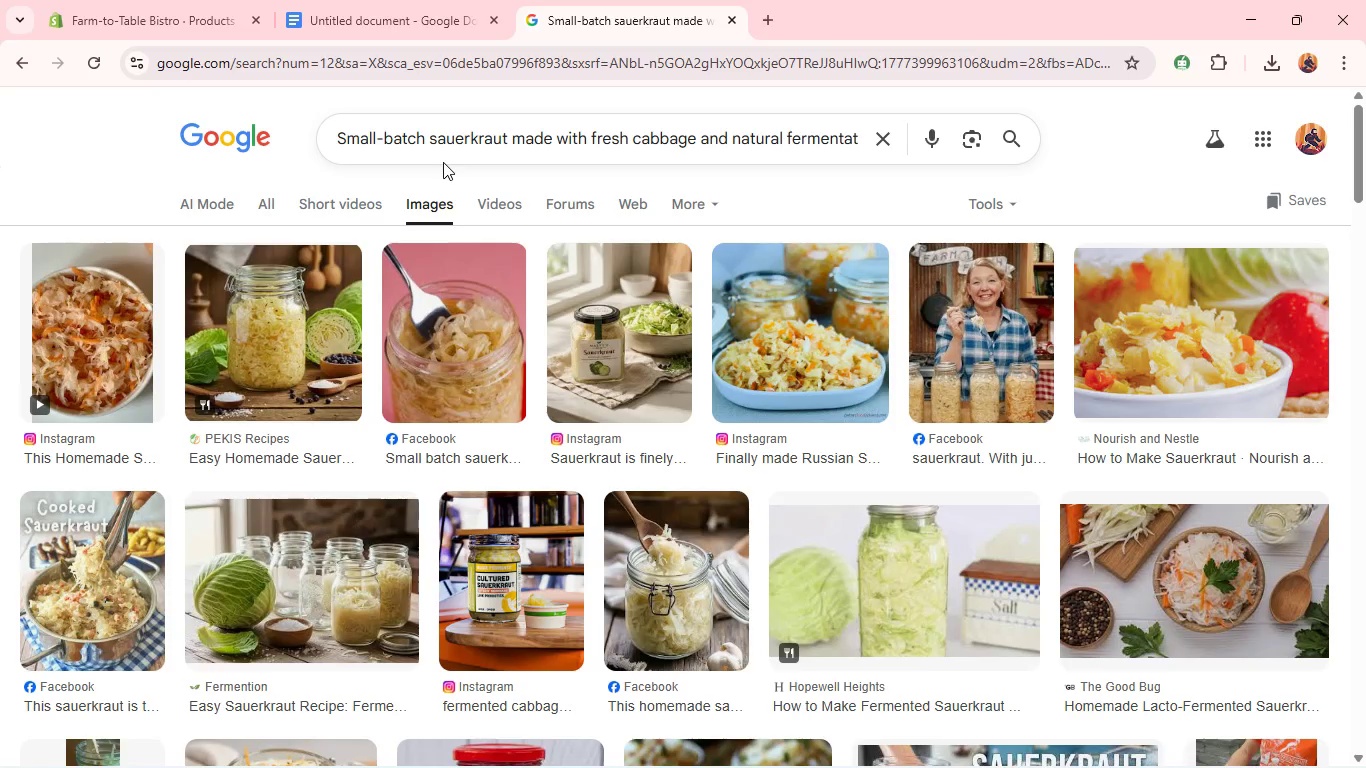 
left_click([443, 151])
 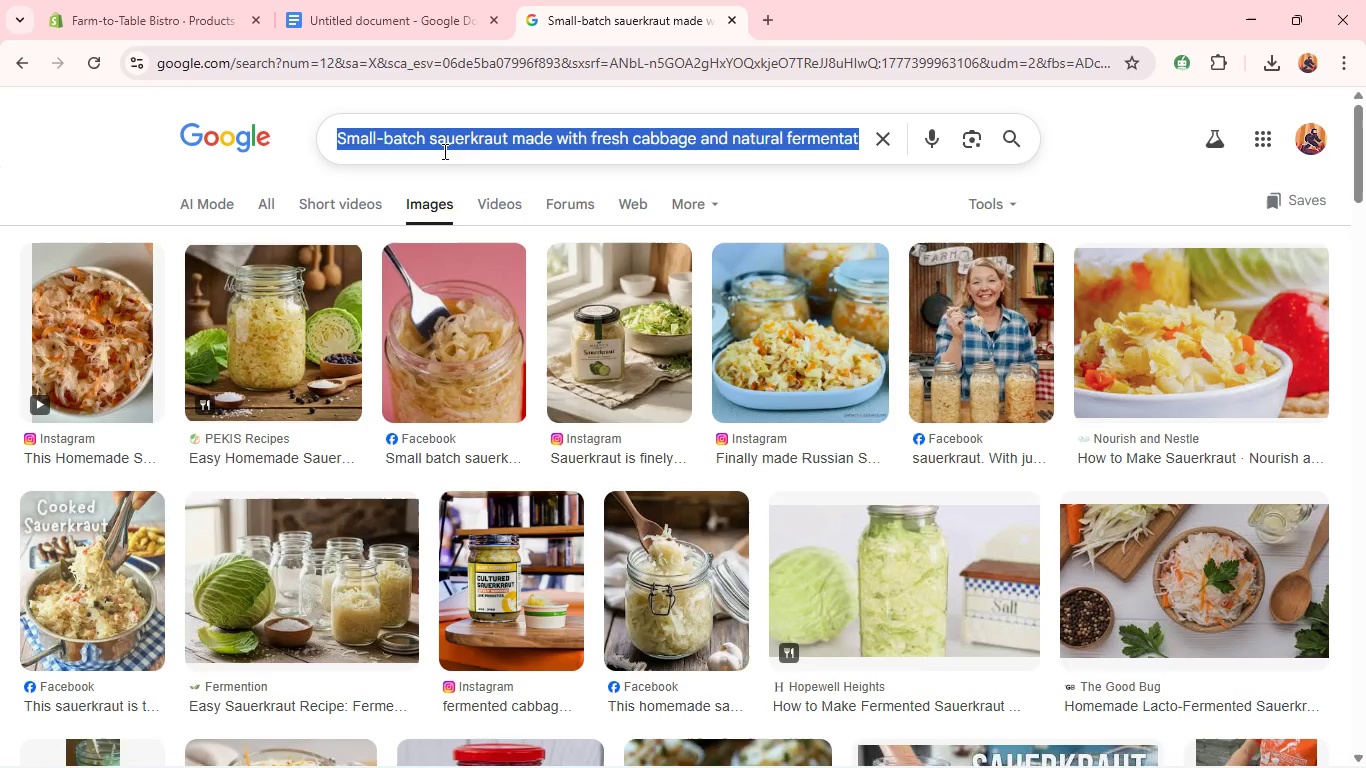 
key(Control+A)
 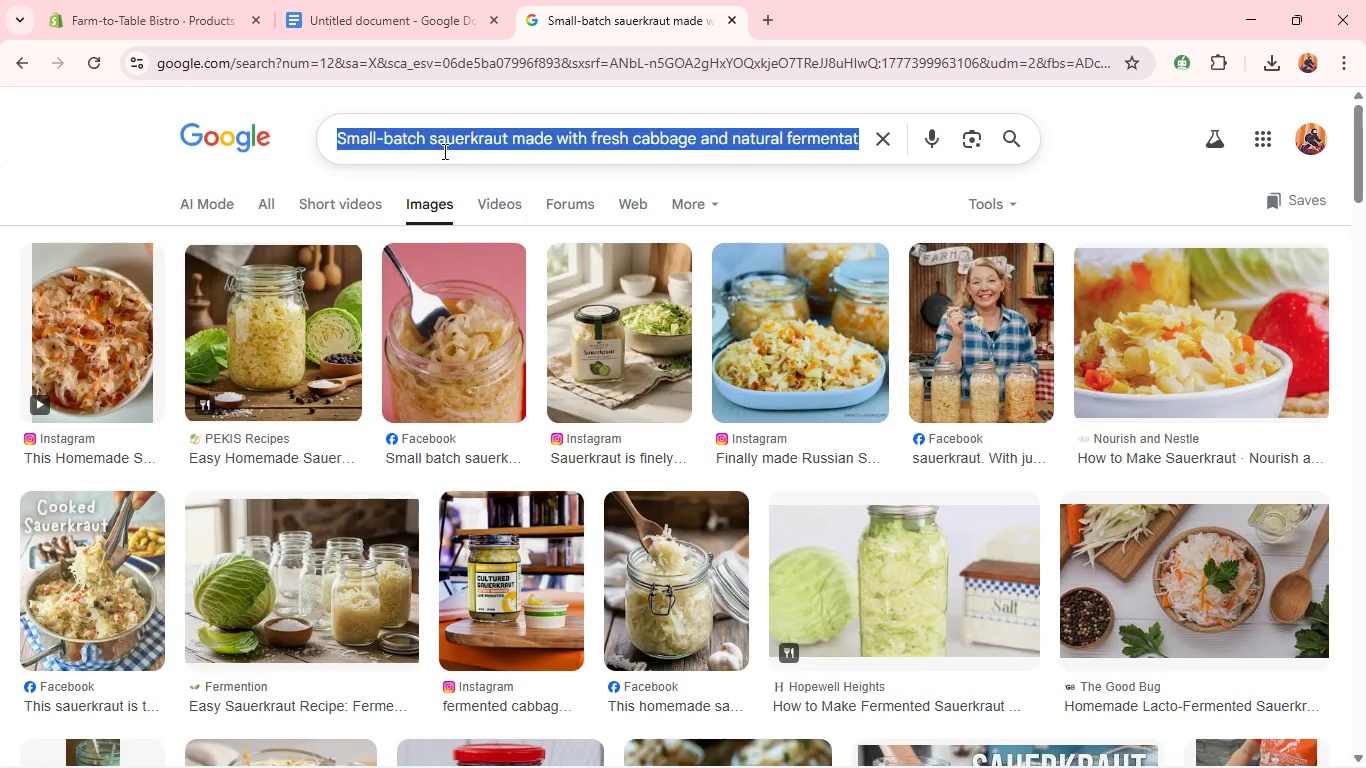 
key(Control+V)
 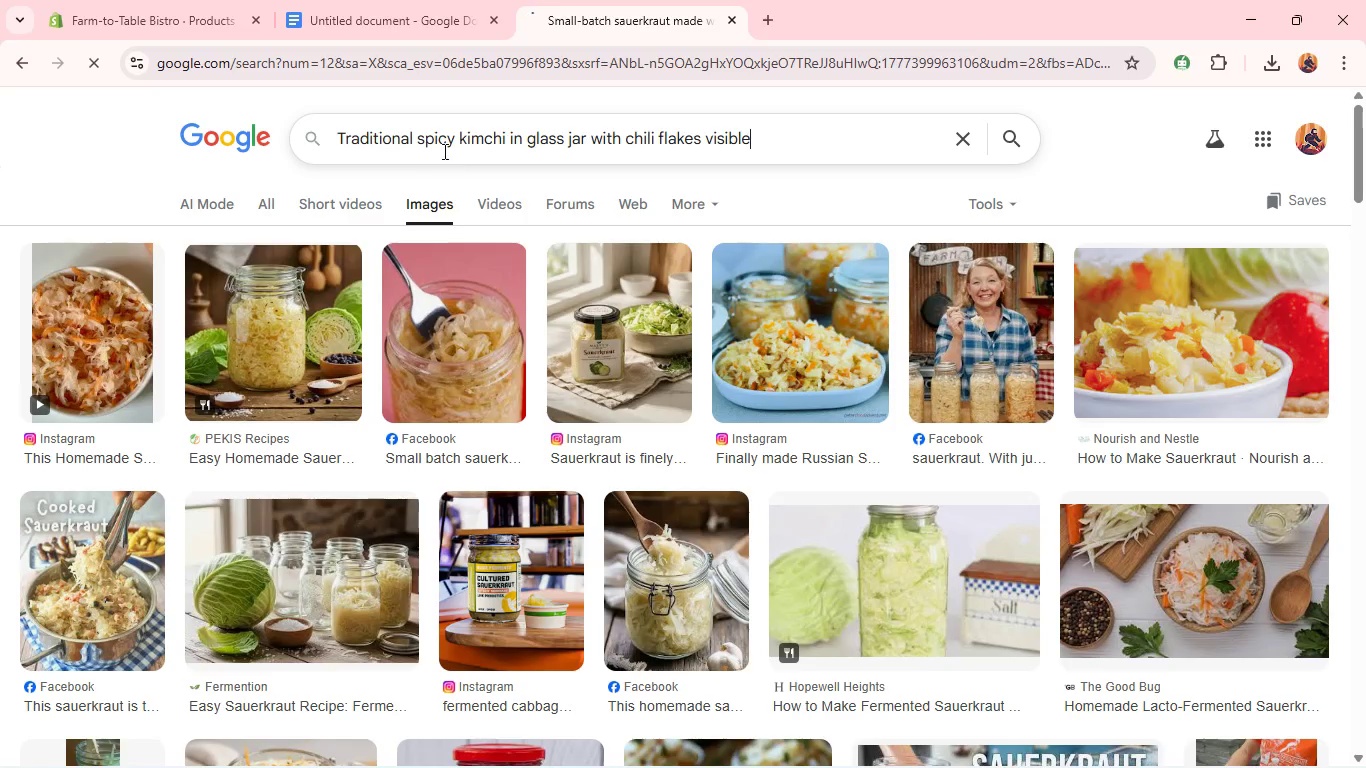 
key(Enter)
 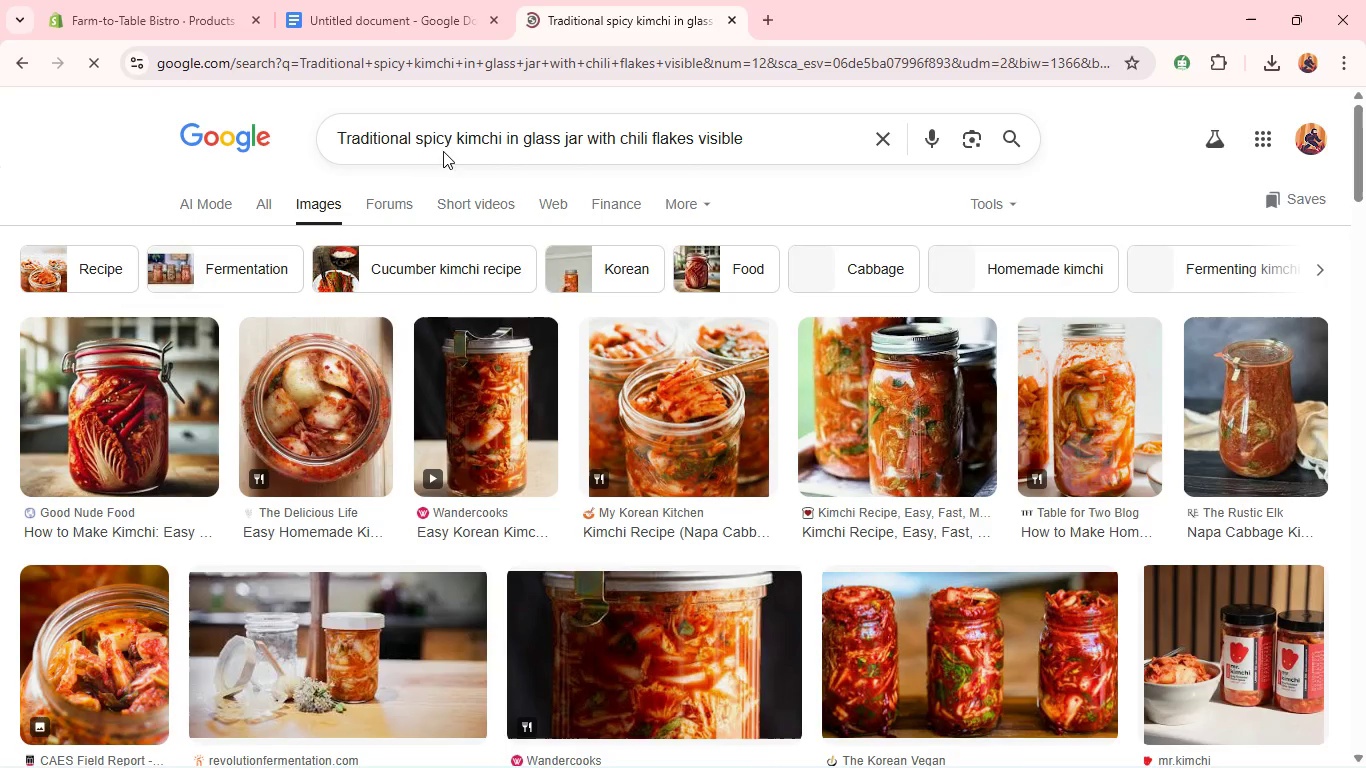 
wait(13.5)
 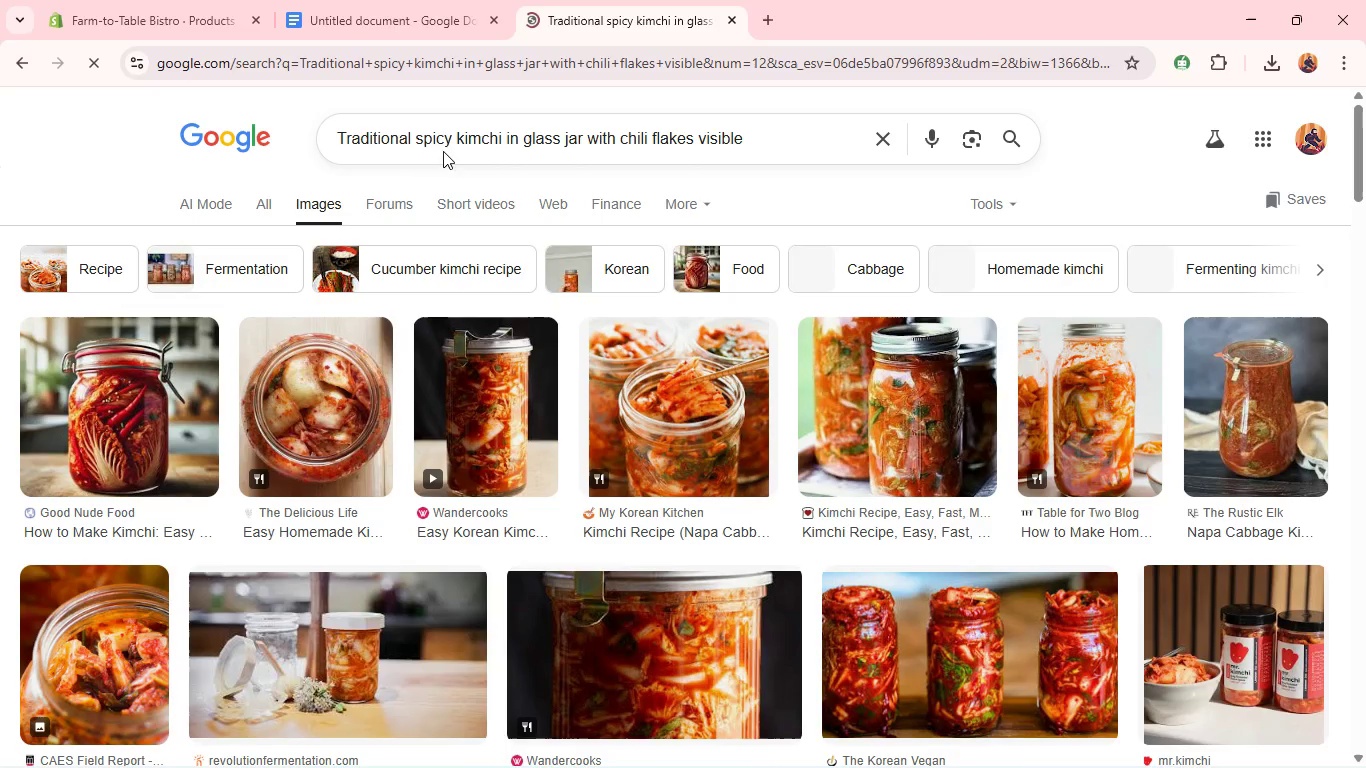 
left_click([181, 0])
 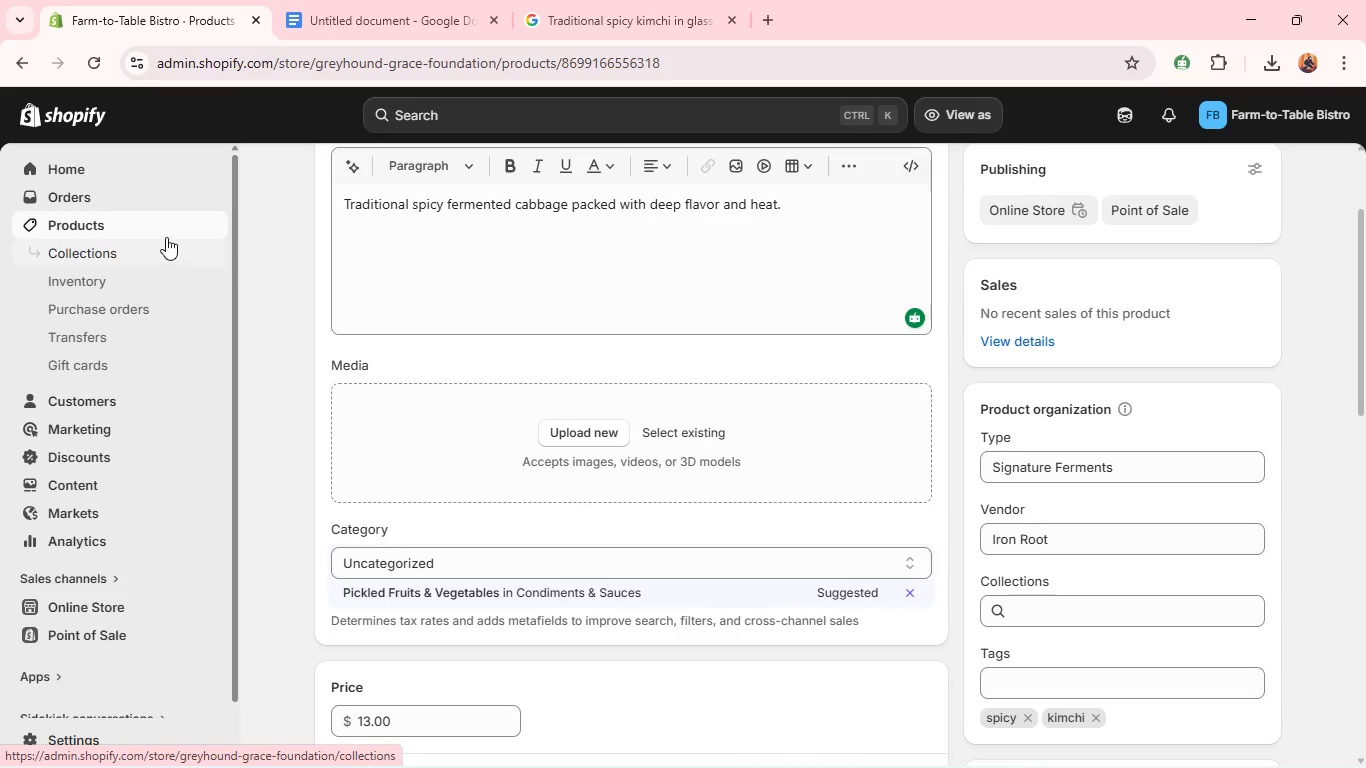 
left_click([166, 231])
 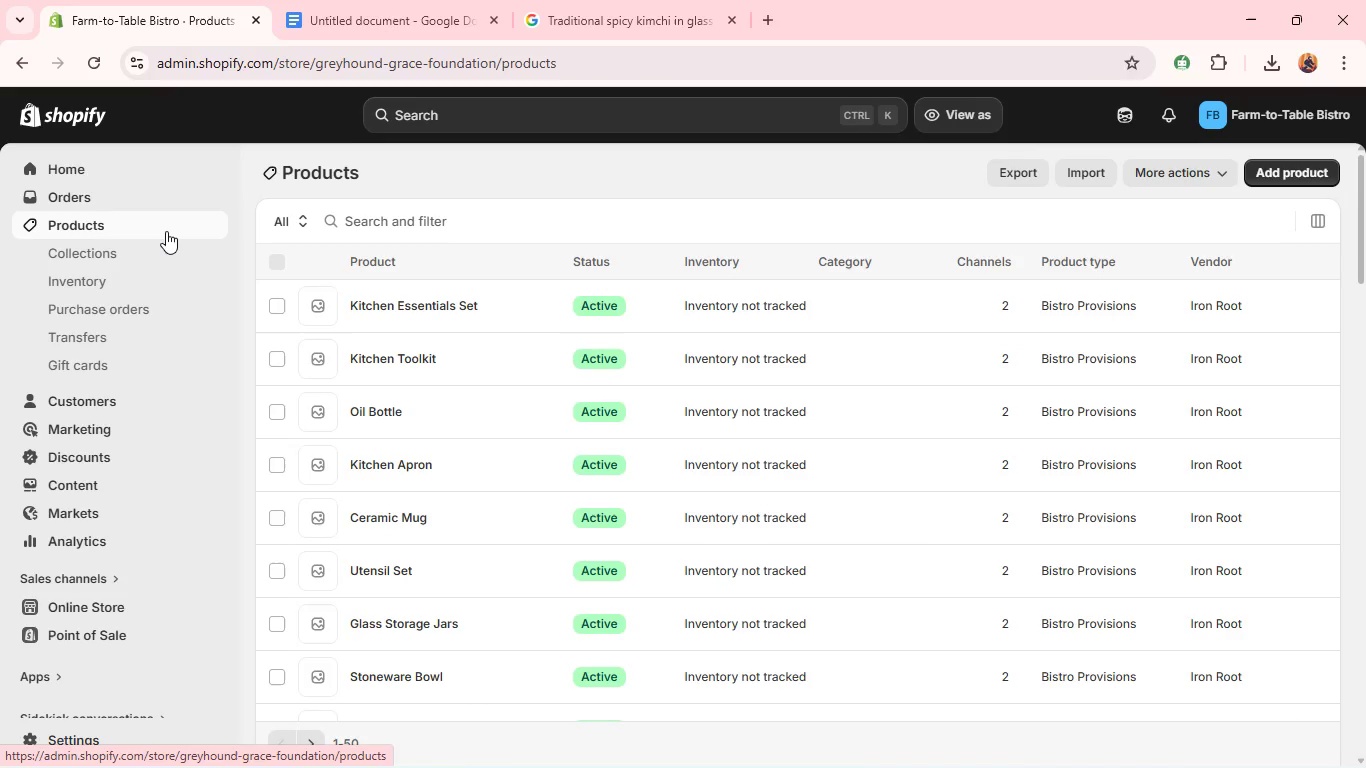 
wait(8.58)
 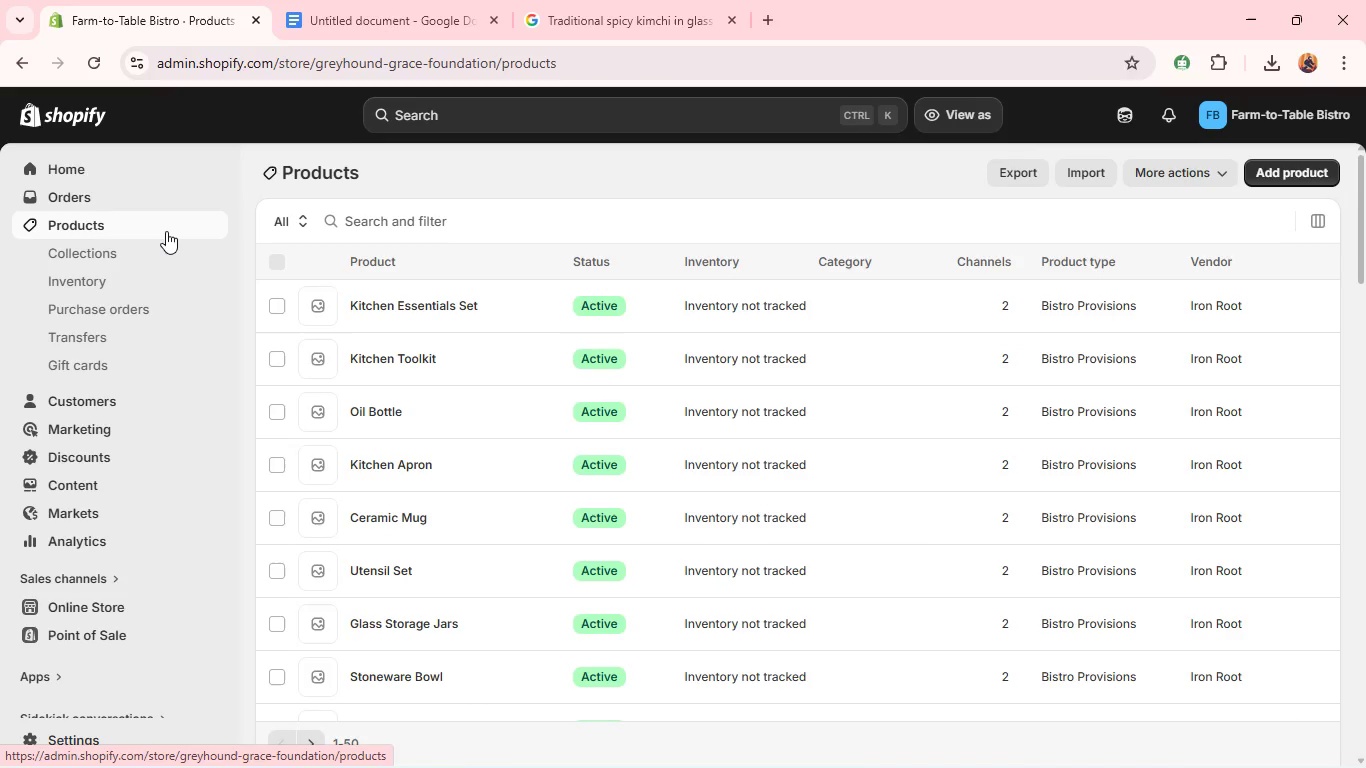 
left_click([312, 746])
 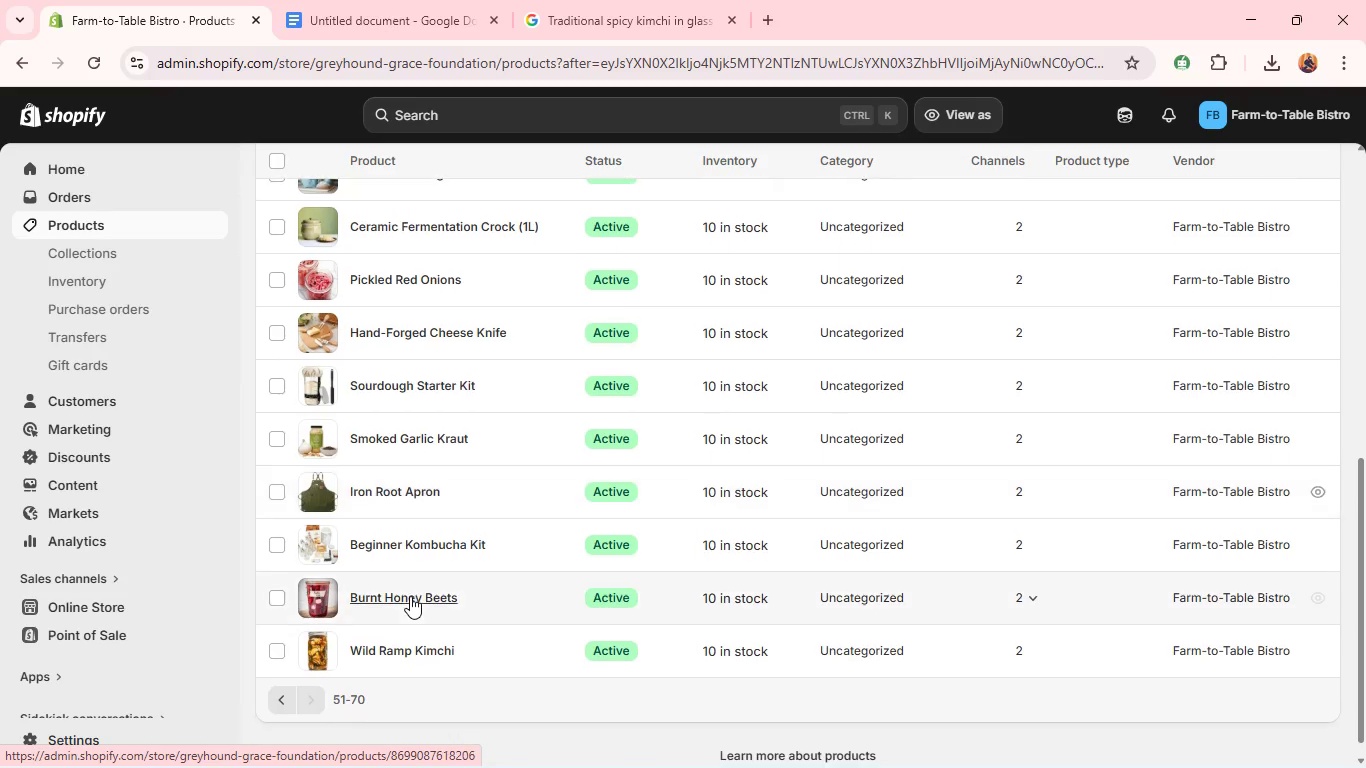 
wait(44.14)
 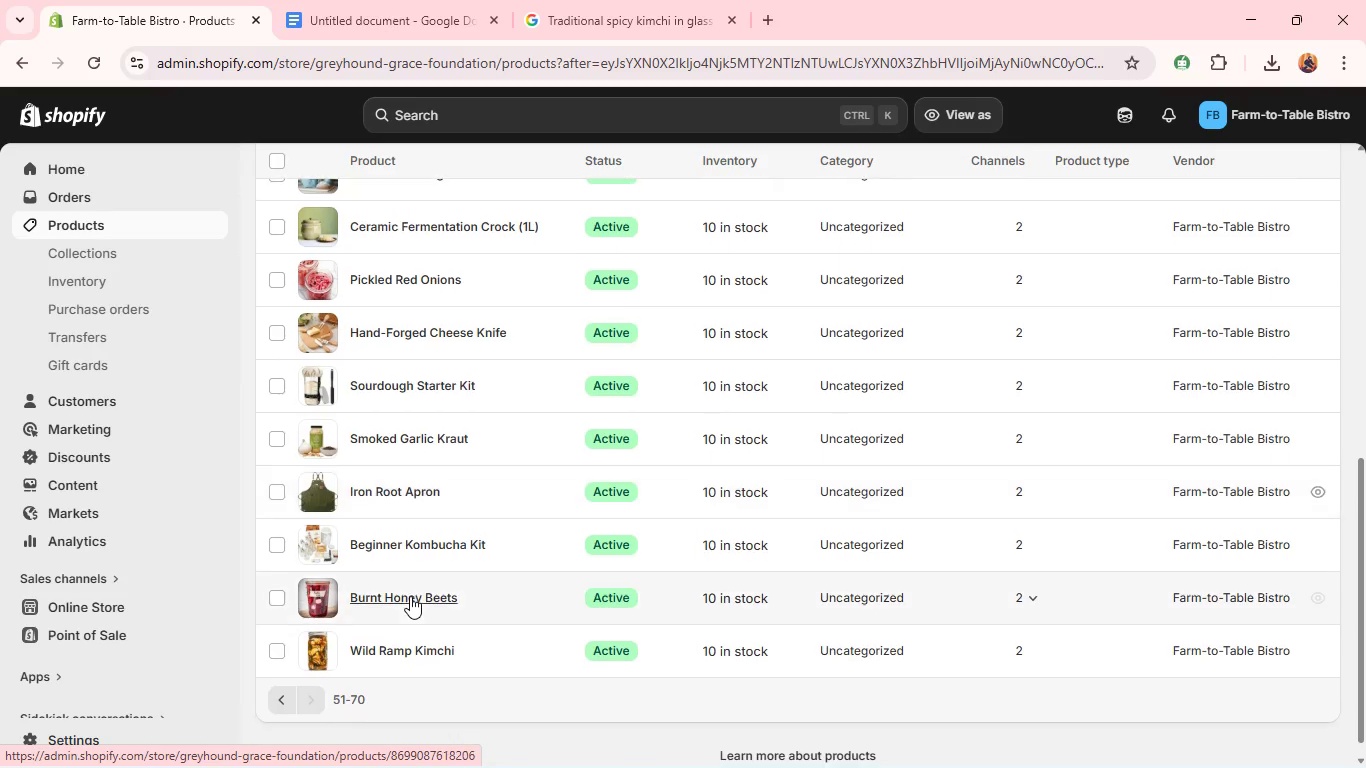 
left_click([274, 684])
 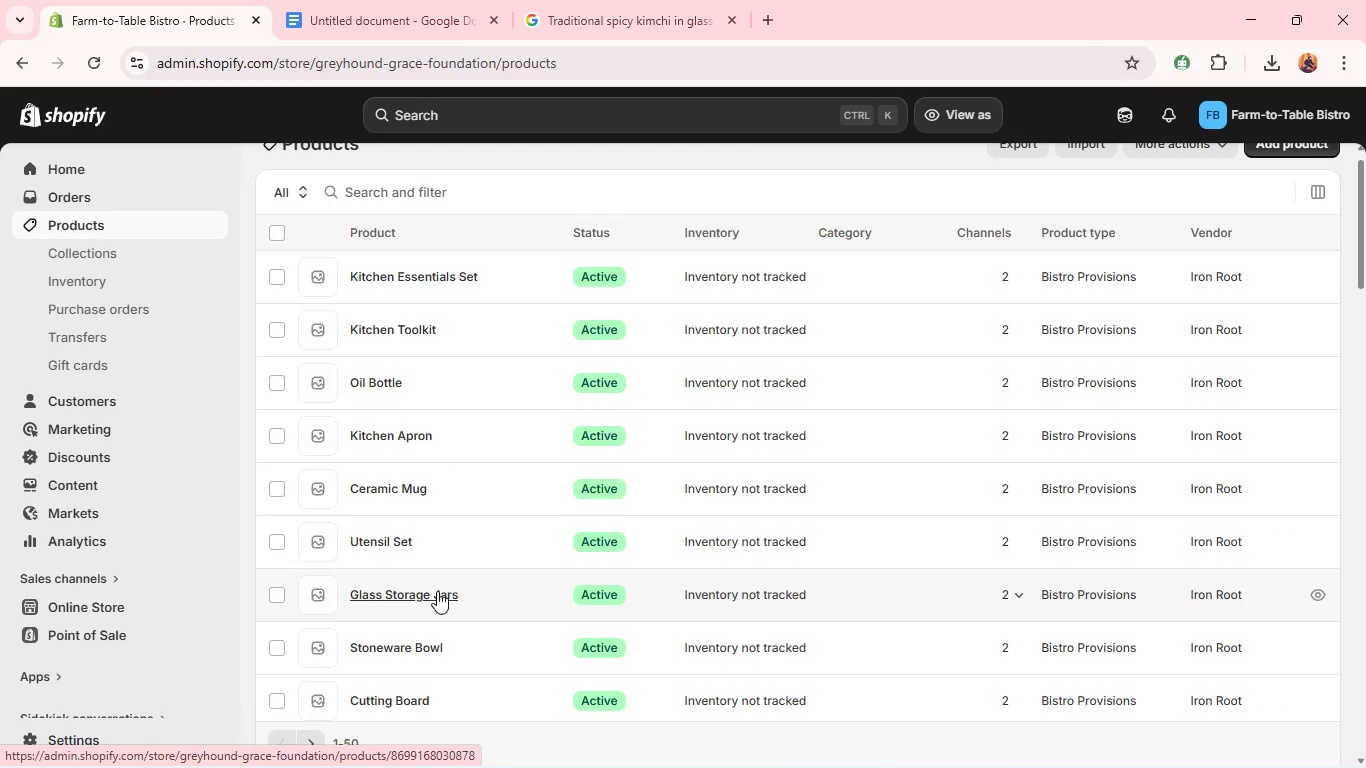 
wait(12.09)
 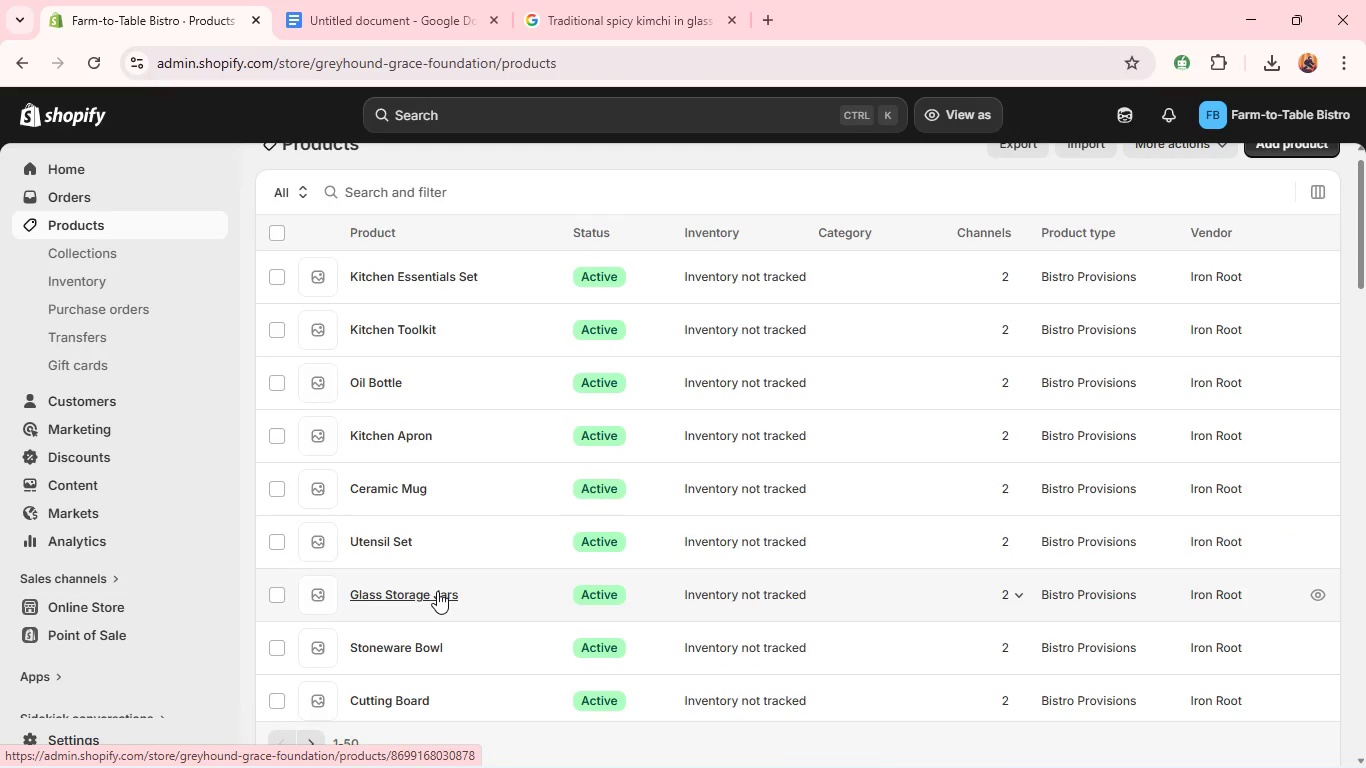 
left_click([425, 574])
 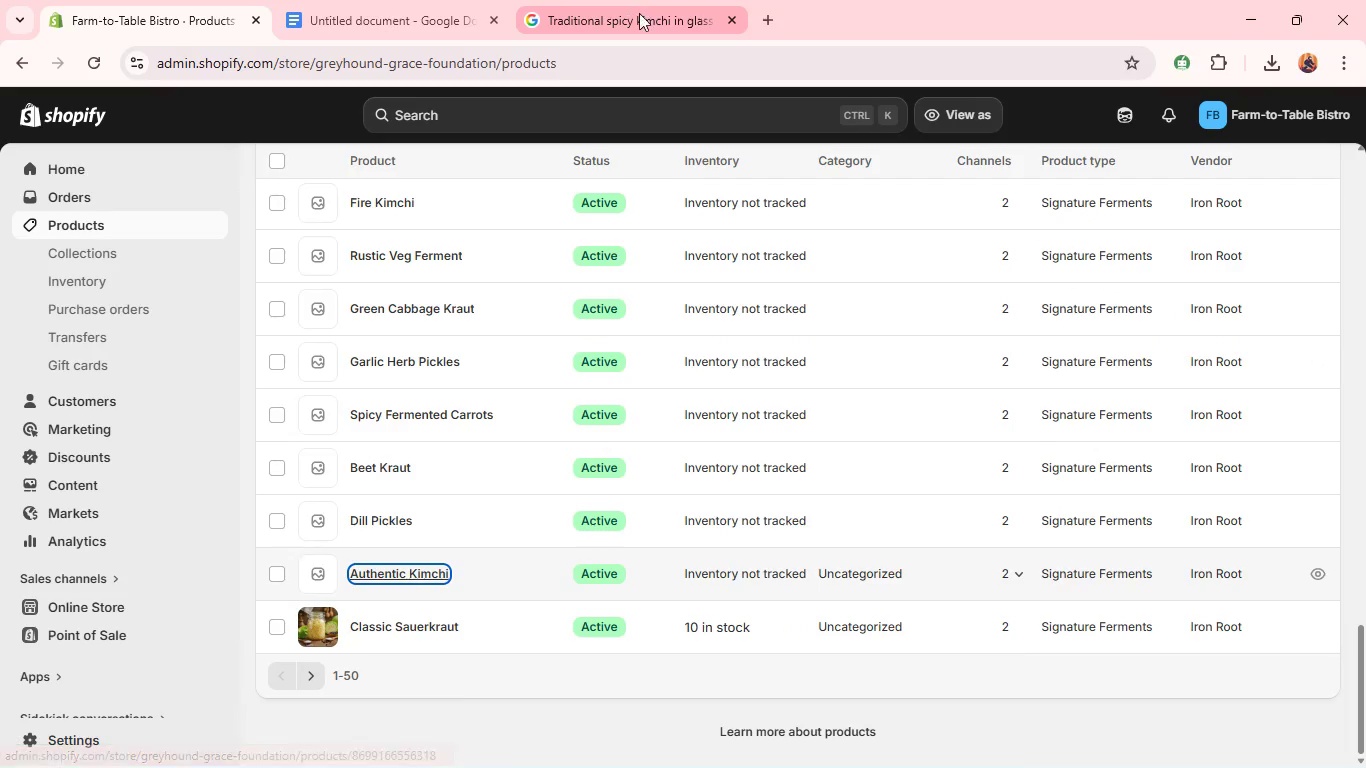 
left_click([639, 16])
 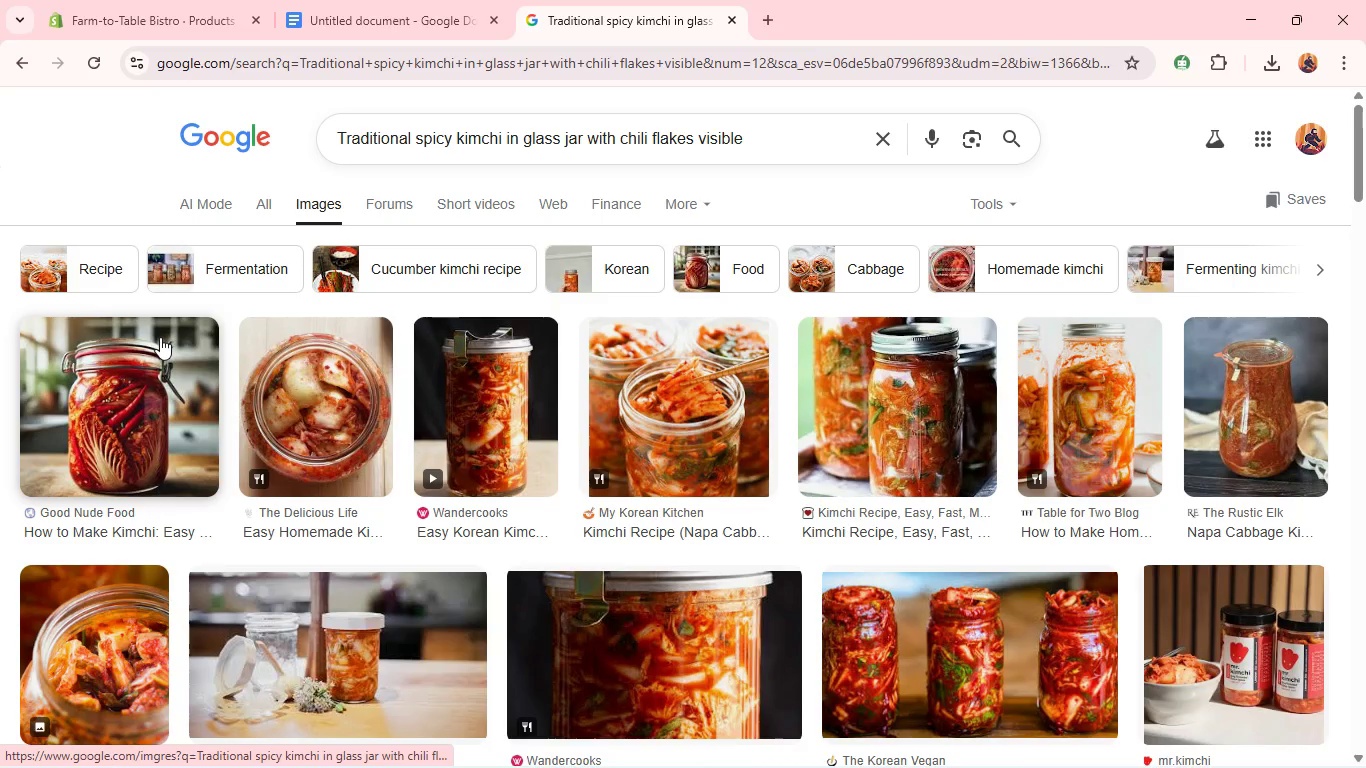 
right_click([160, 337])
 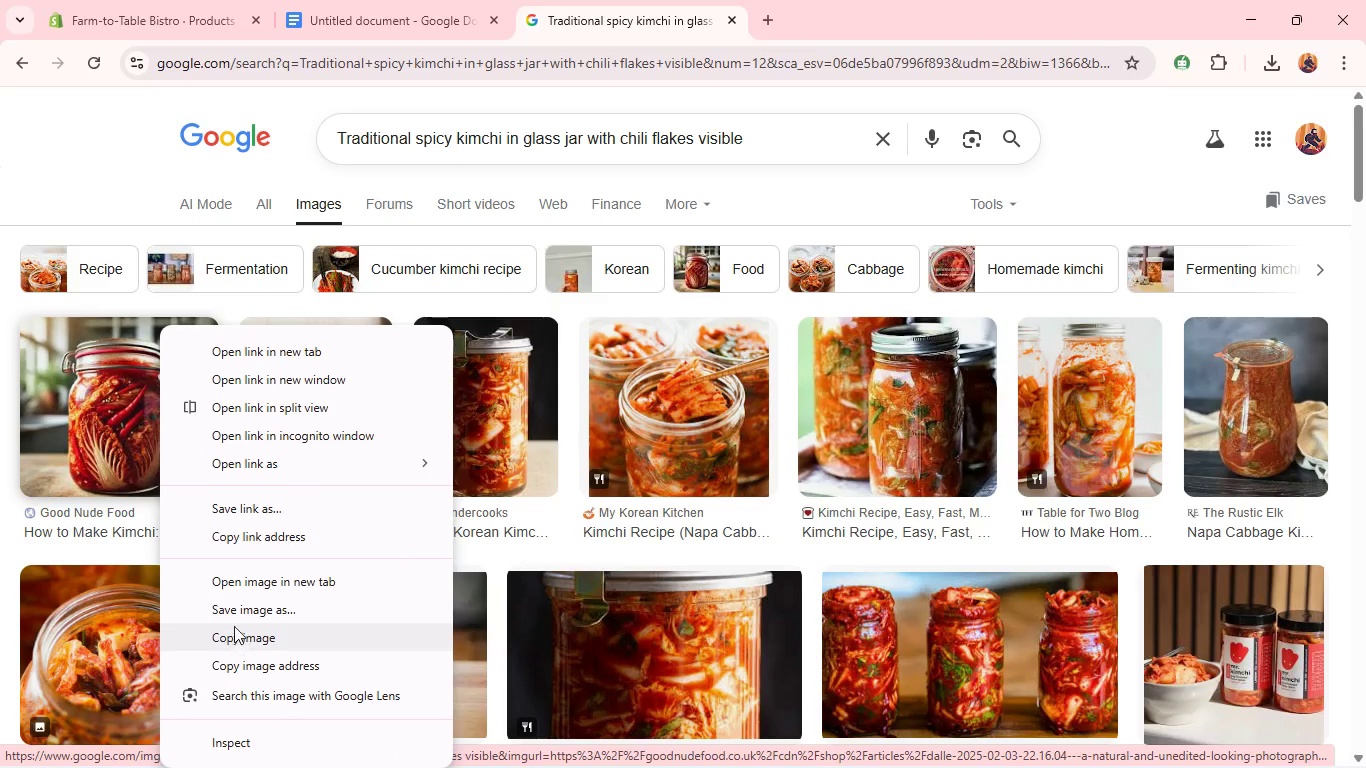 
left_click([234, 619])
 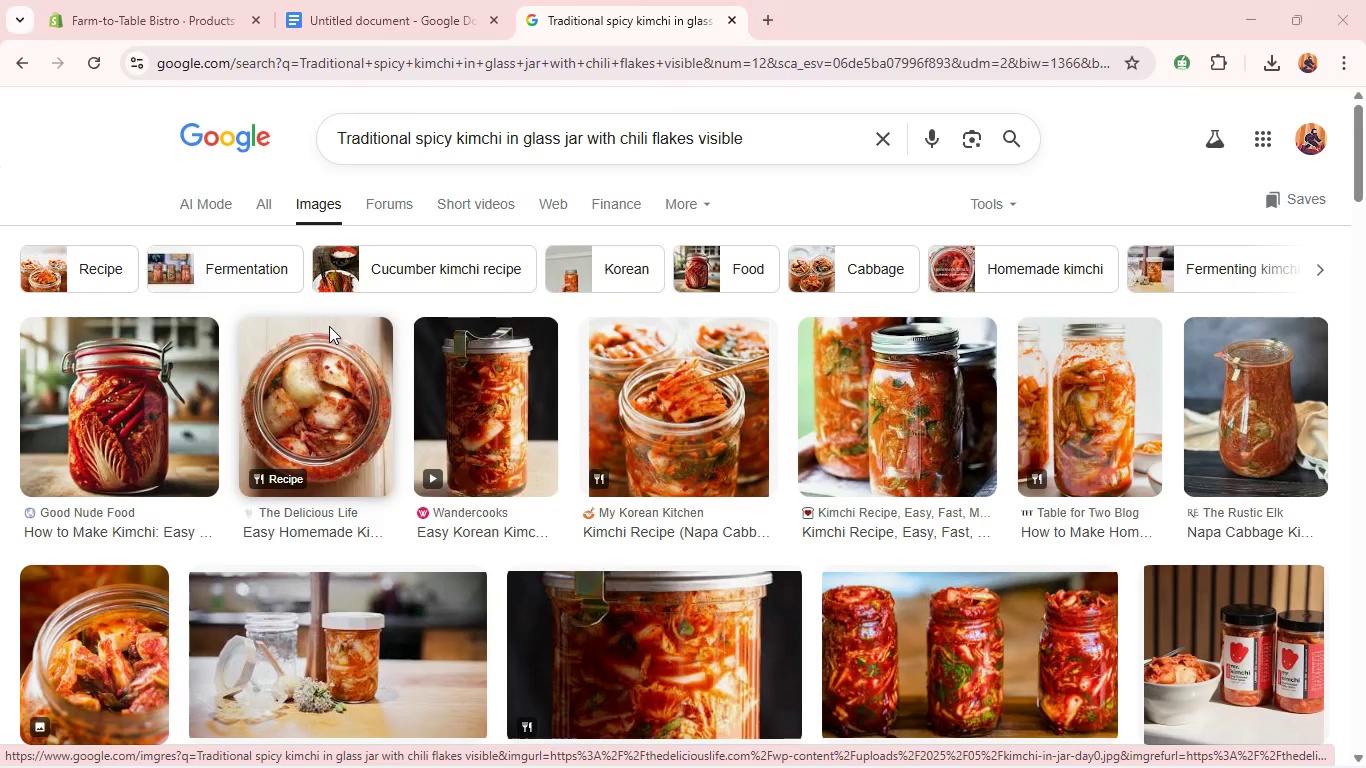 
wait(5.39)
 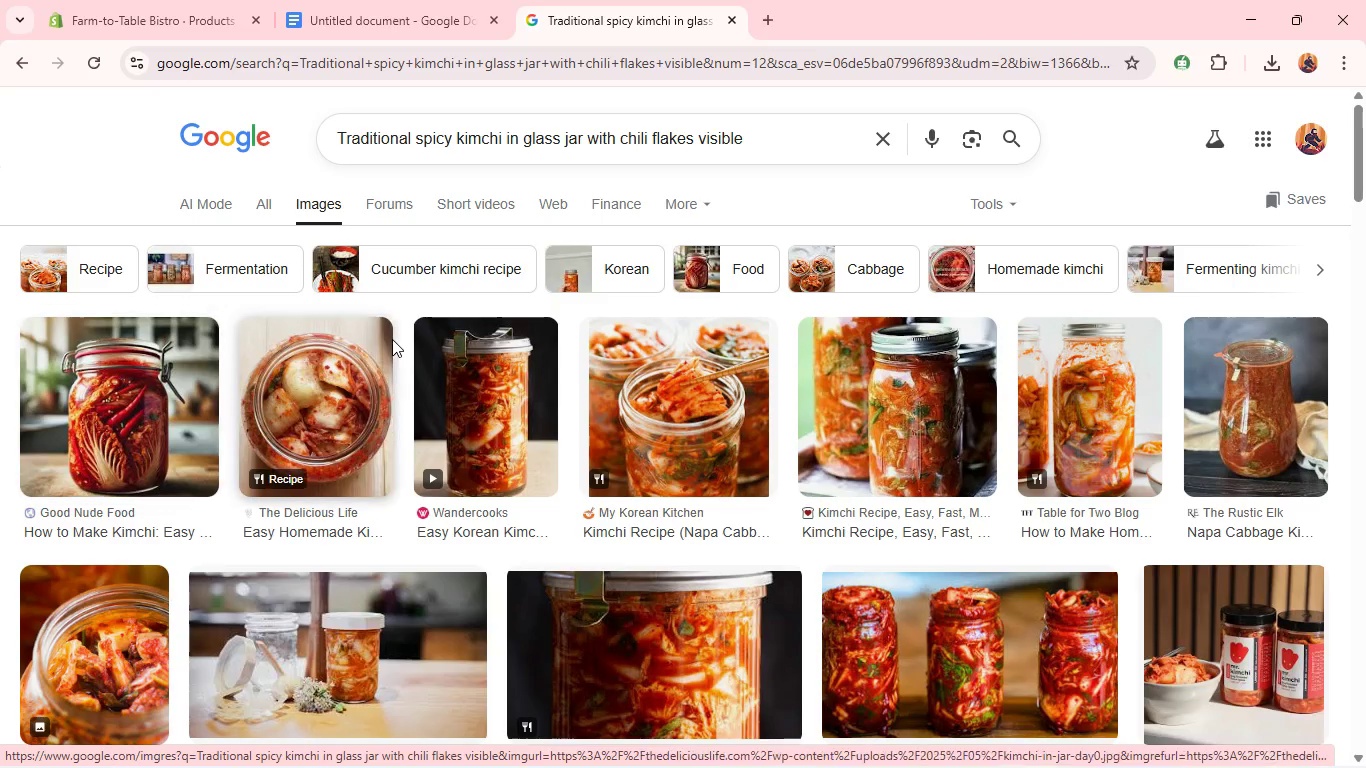 
key(Enter)
 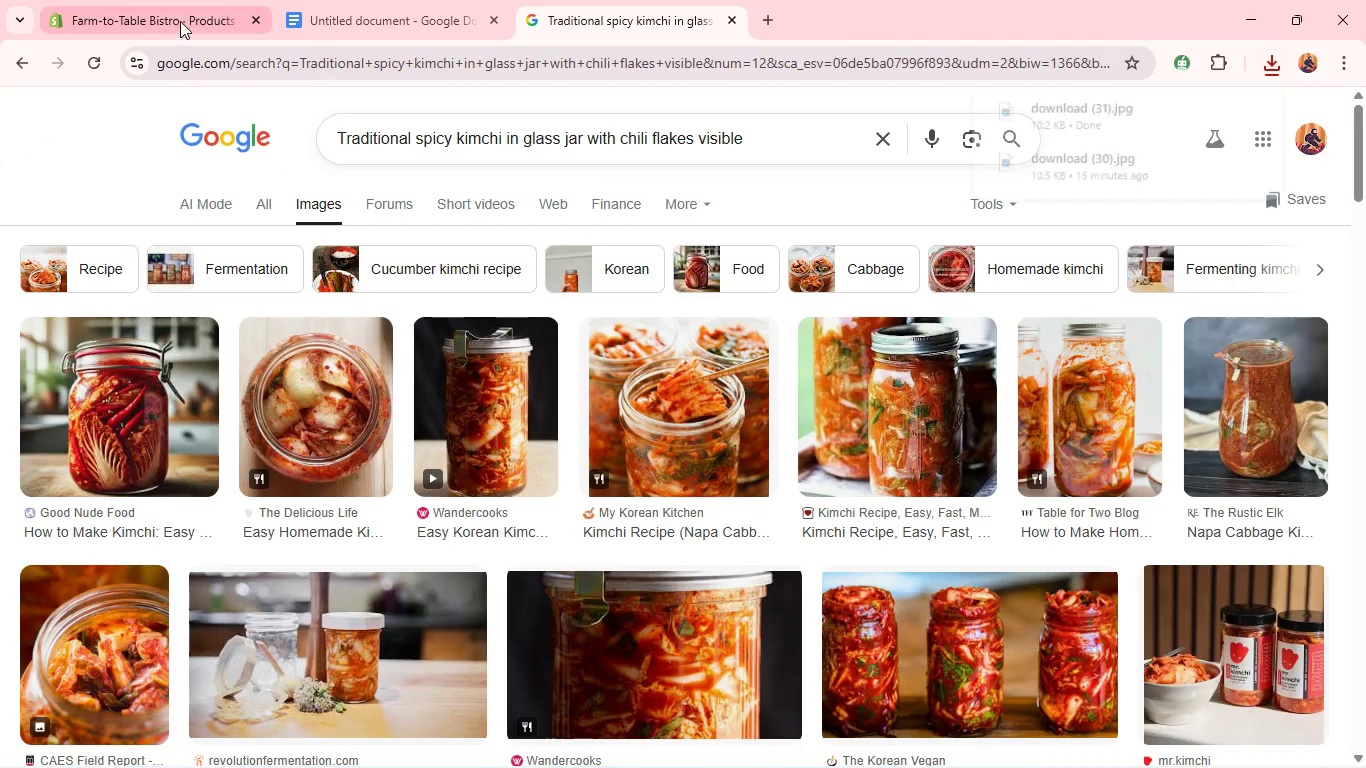 
left_click([179, 19])
 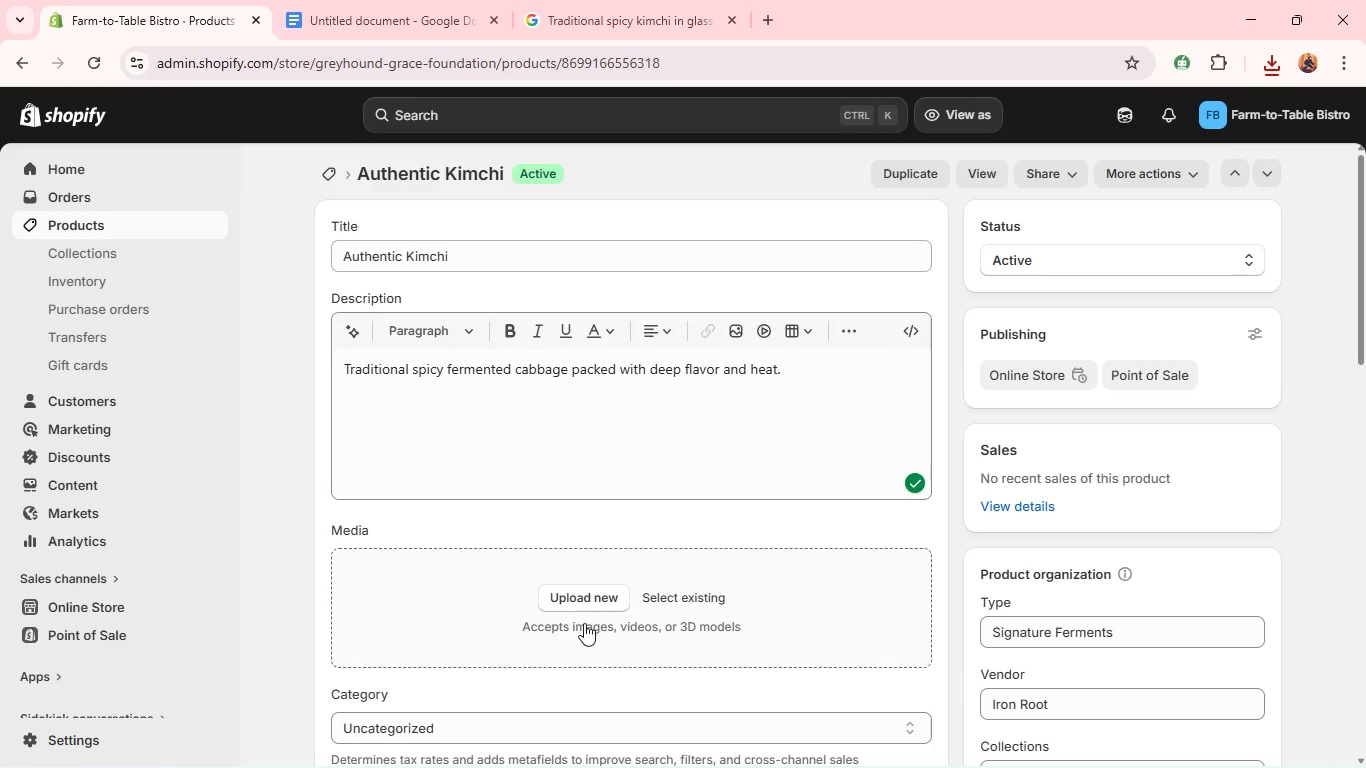 
left_click([584, 607])
 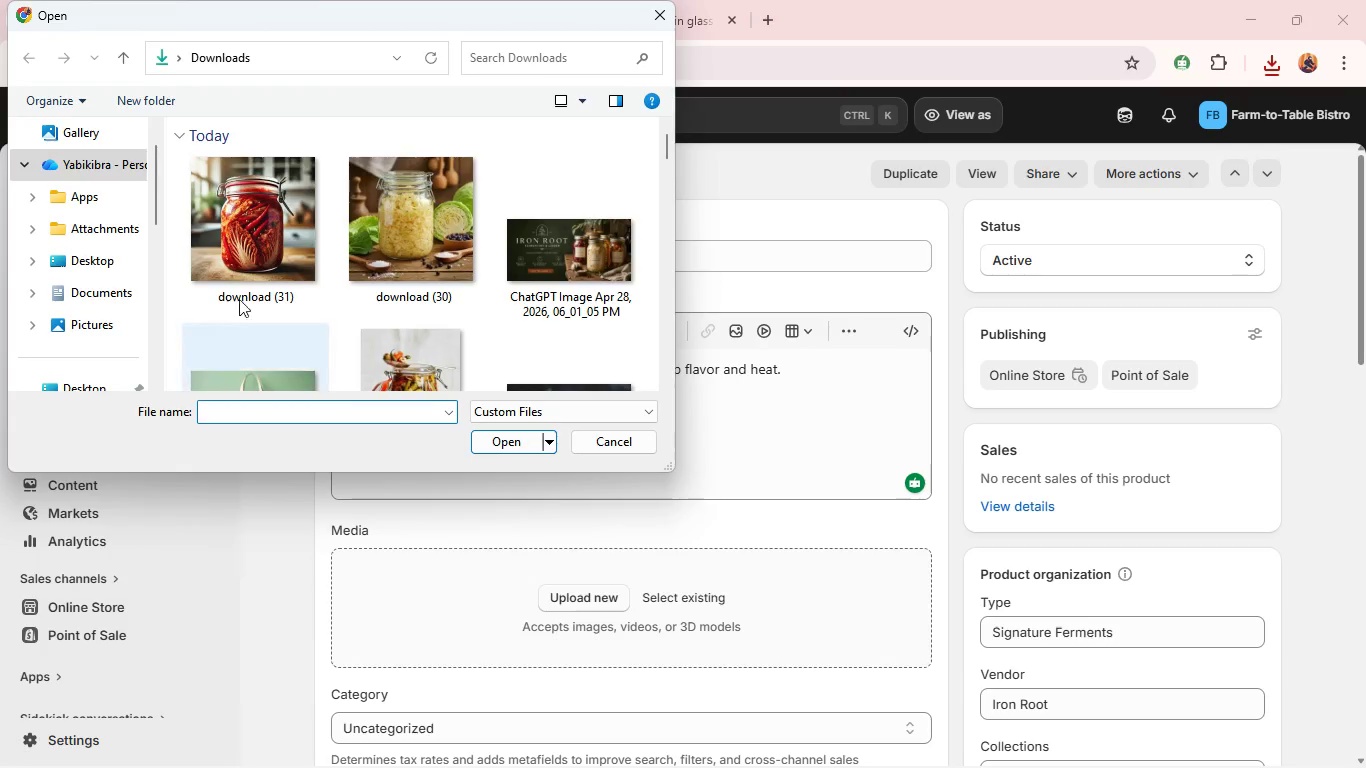 
left_click([217, 243])
 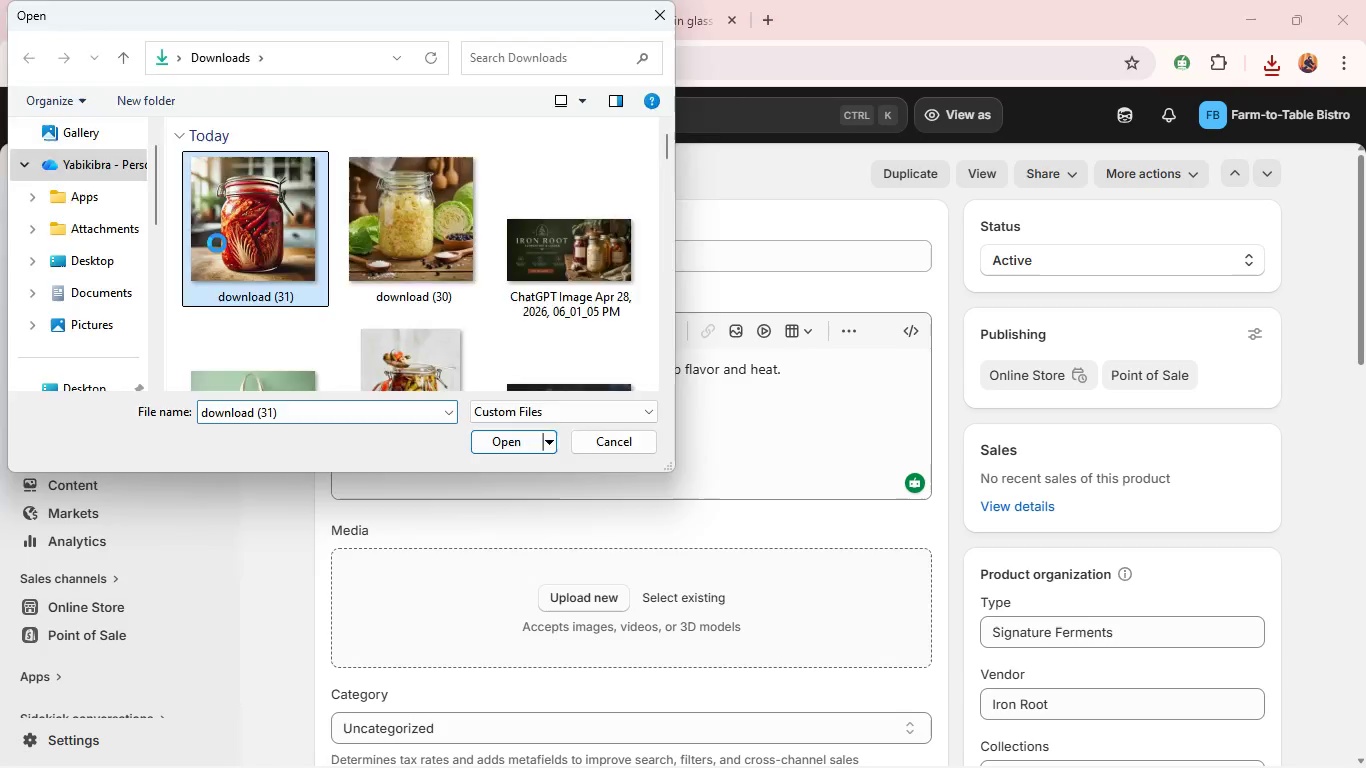 
key(Enter)
 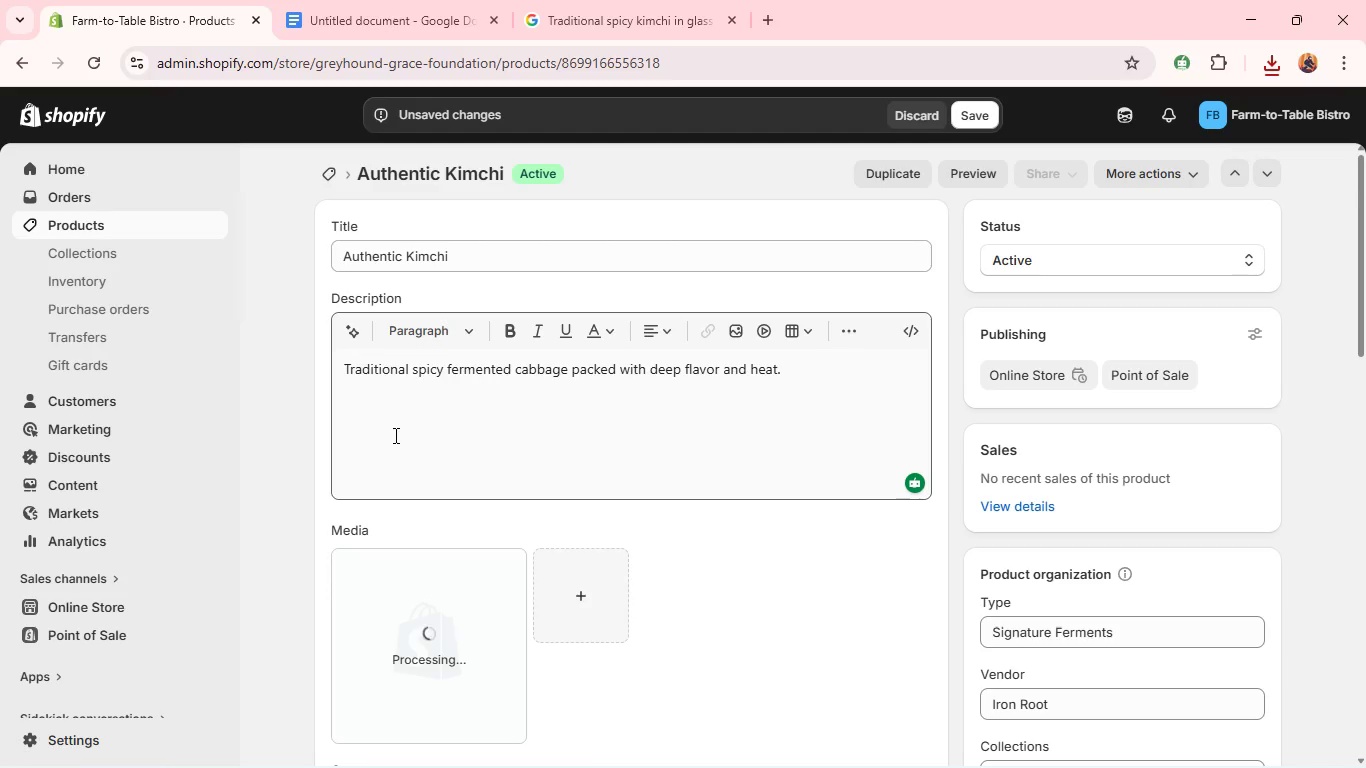 
wait(7.05)
 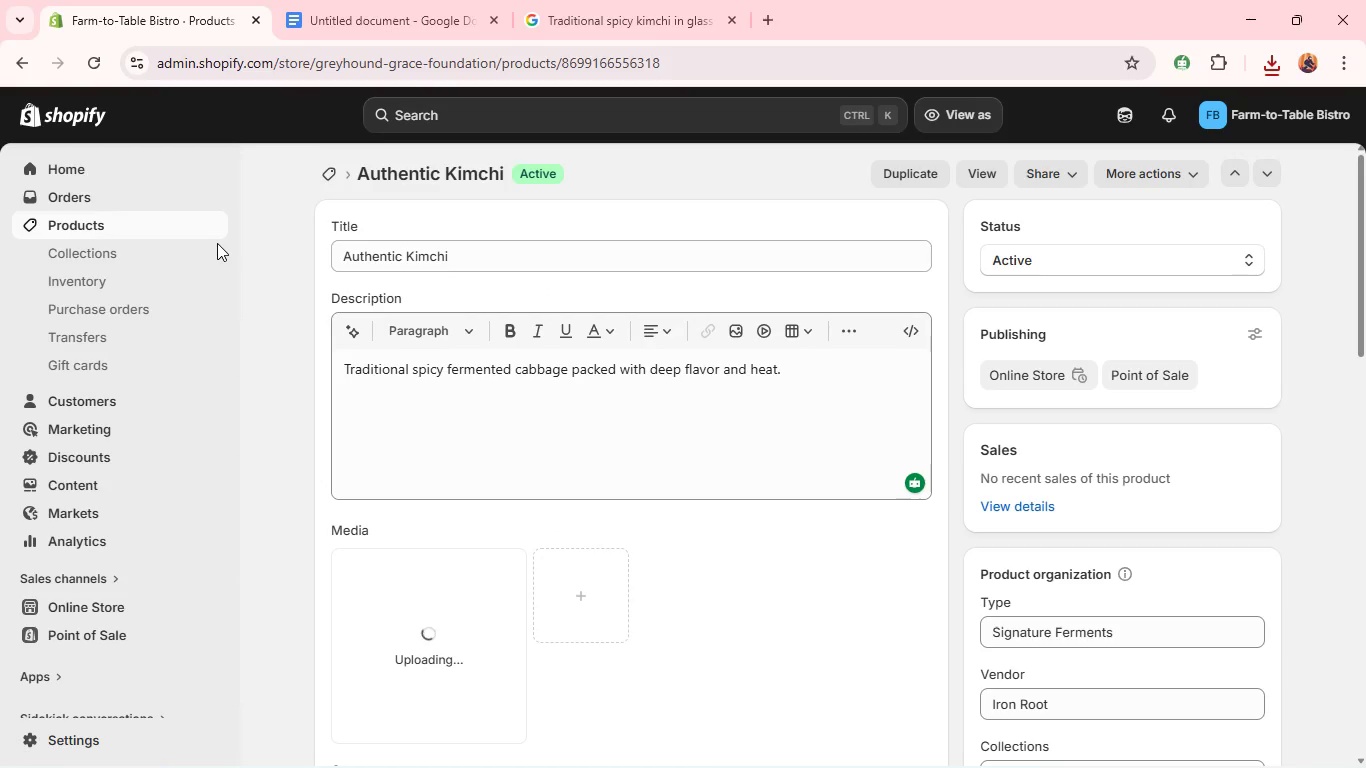 
left_click([969, 111])
 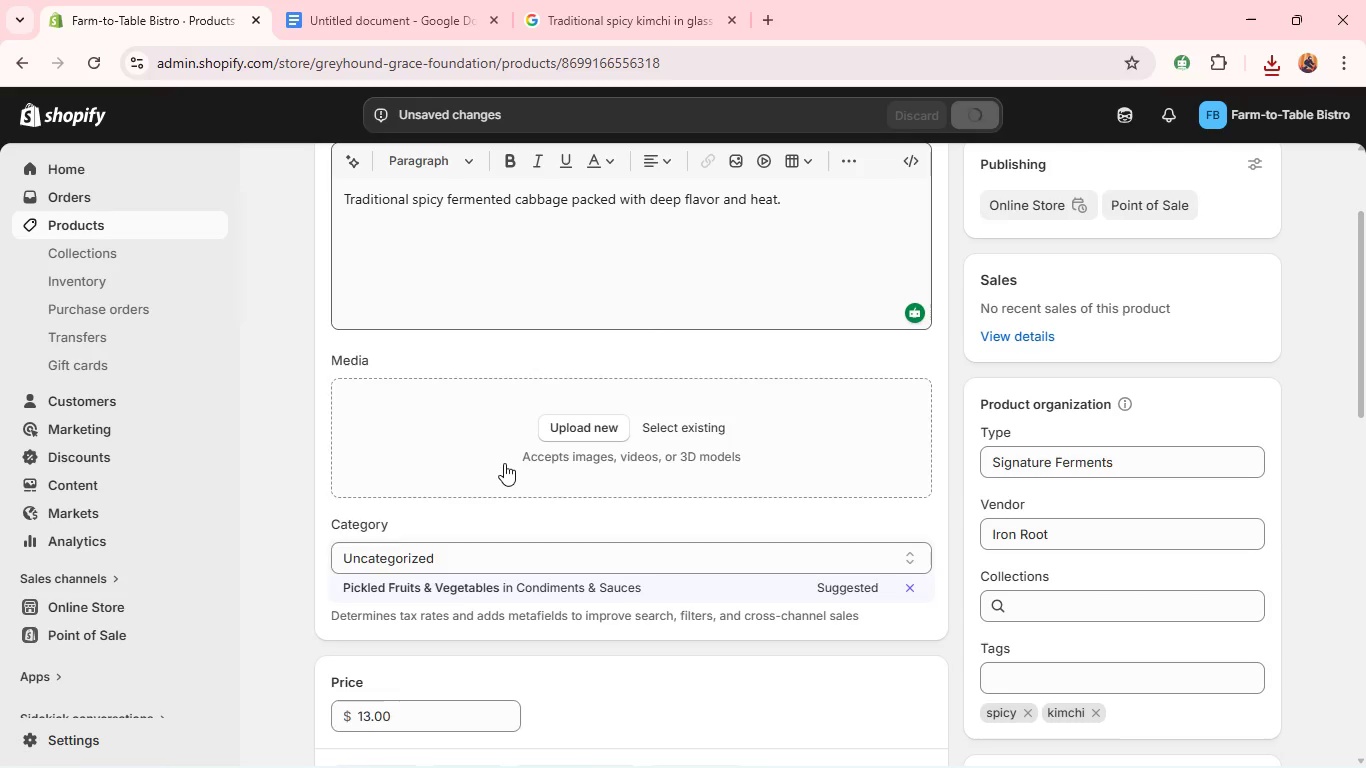 
wait(5.98)
 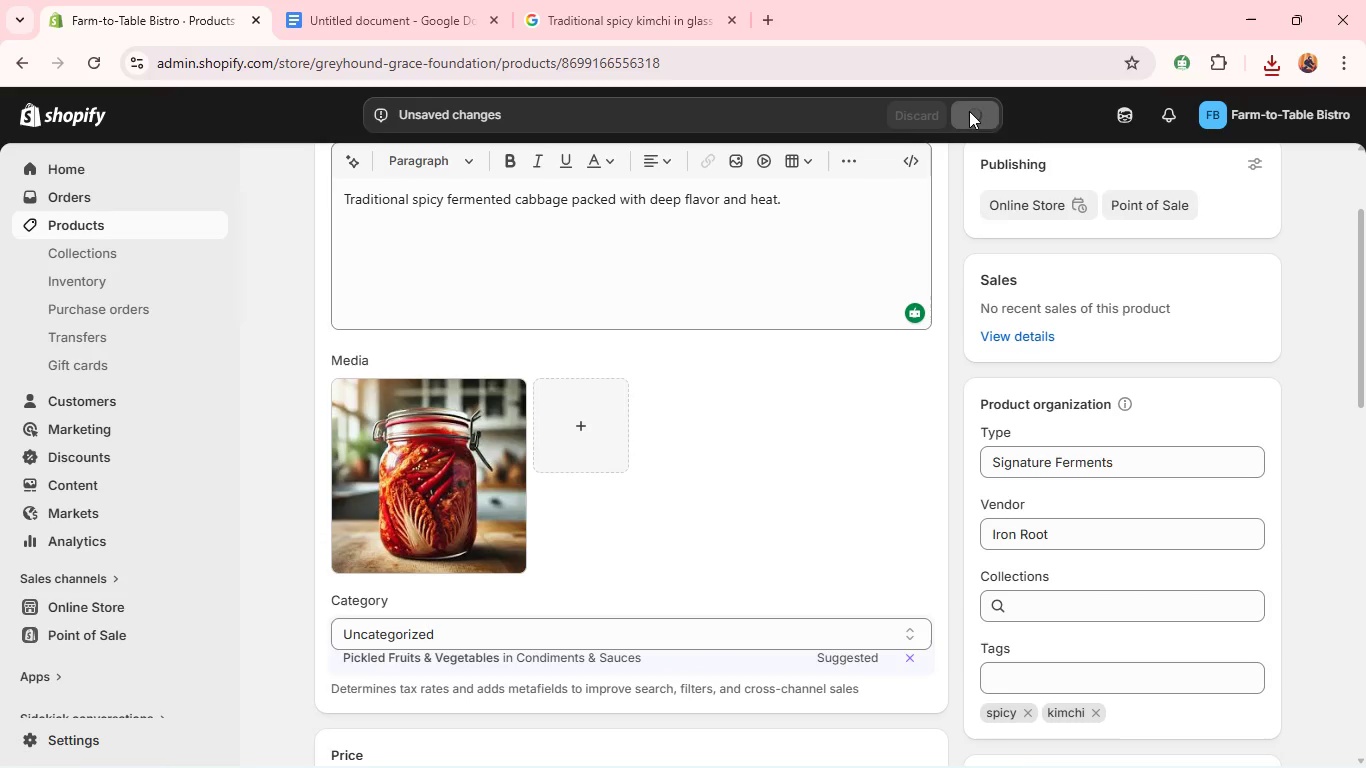 
left_click([462, 475])
 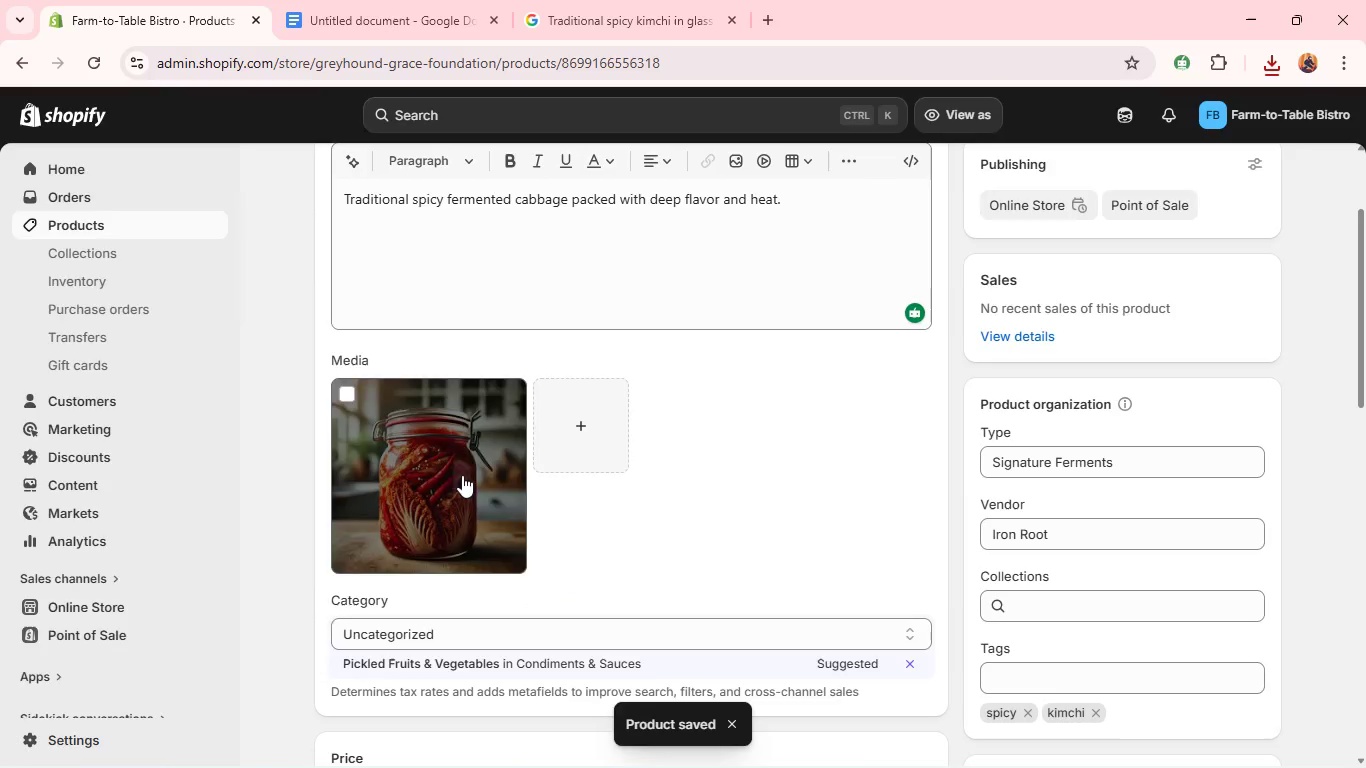 
mouse_move([508, 452])
 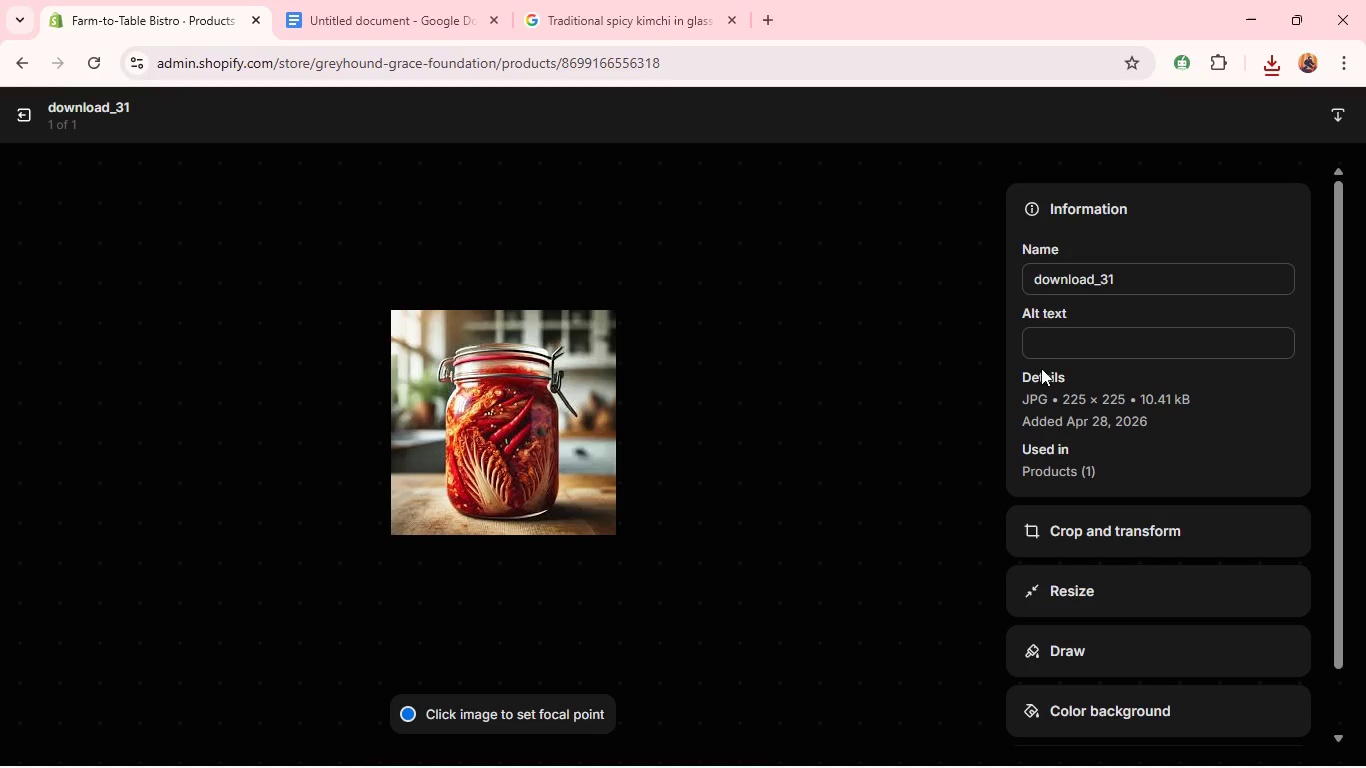 
left_click([1053, 342])
 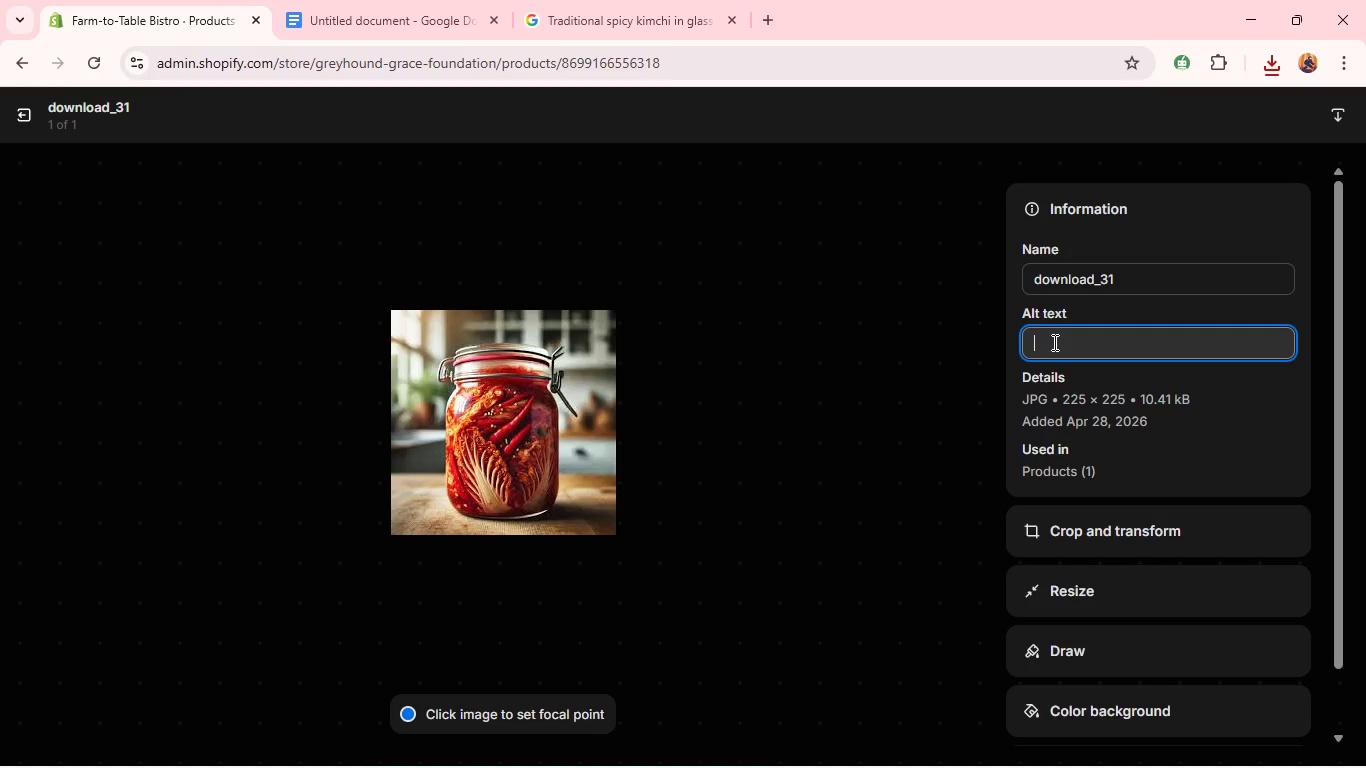 
type(Traditional spicy kimihc)
key(Backspace)
key(Backspace)
type(ch=)
key(Backspace)
key(Backspace)
key(Backspace)
key(Backspace)
type(chi in glass jar with chili flakes visible )
 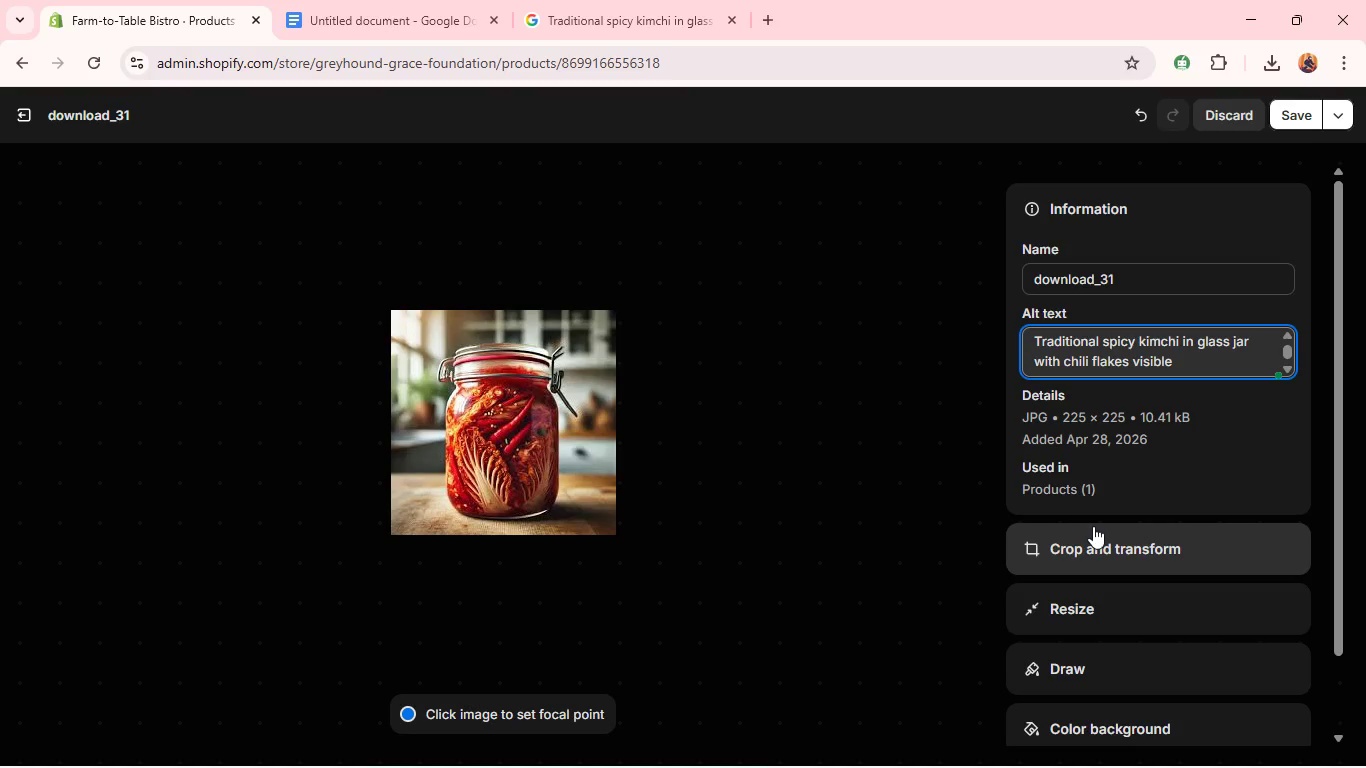 
left_click([1093, 535])
 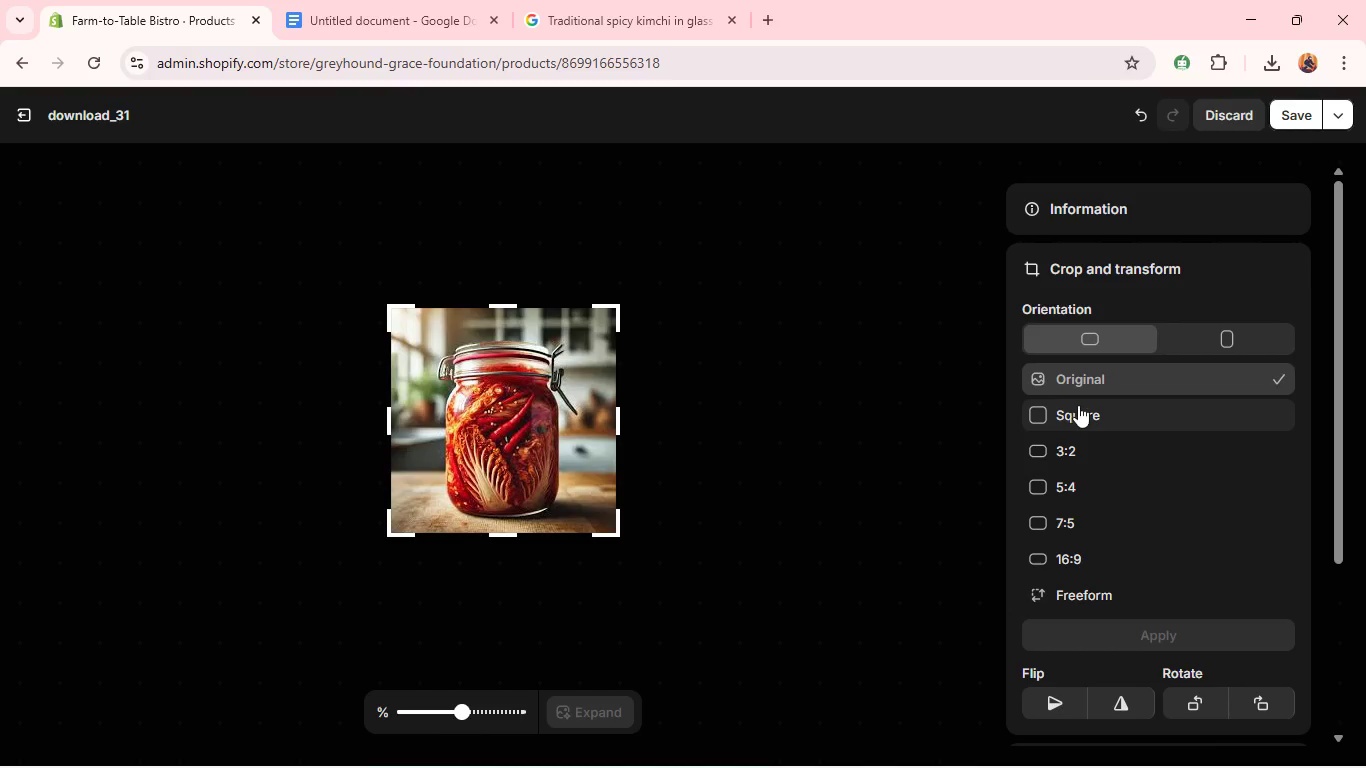 
left_click([1078, 405])
 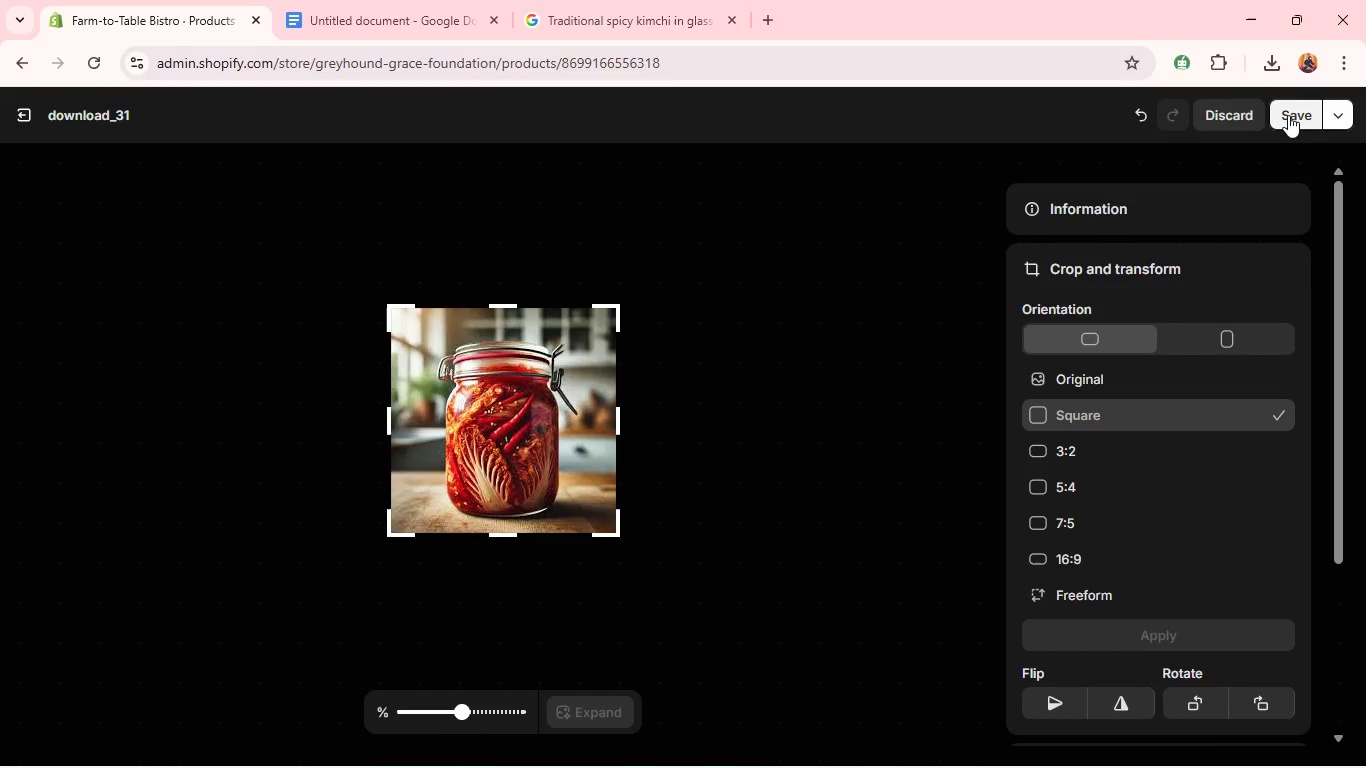 
left_click([1288, 115])
 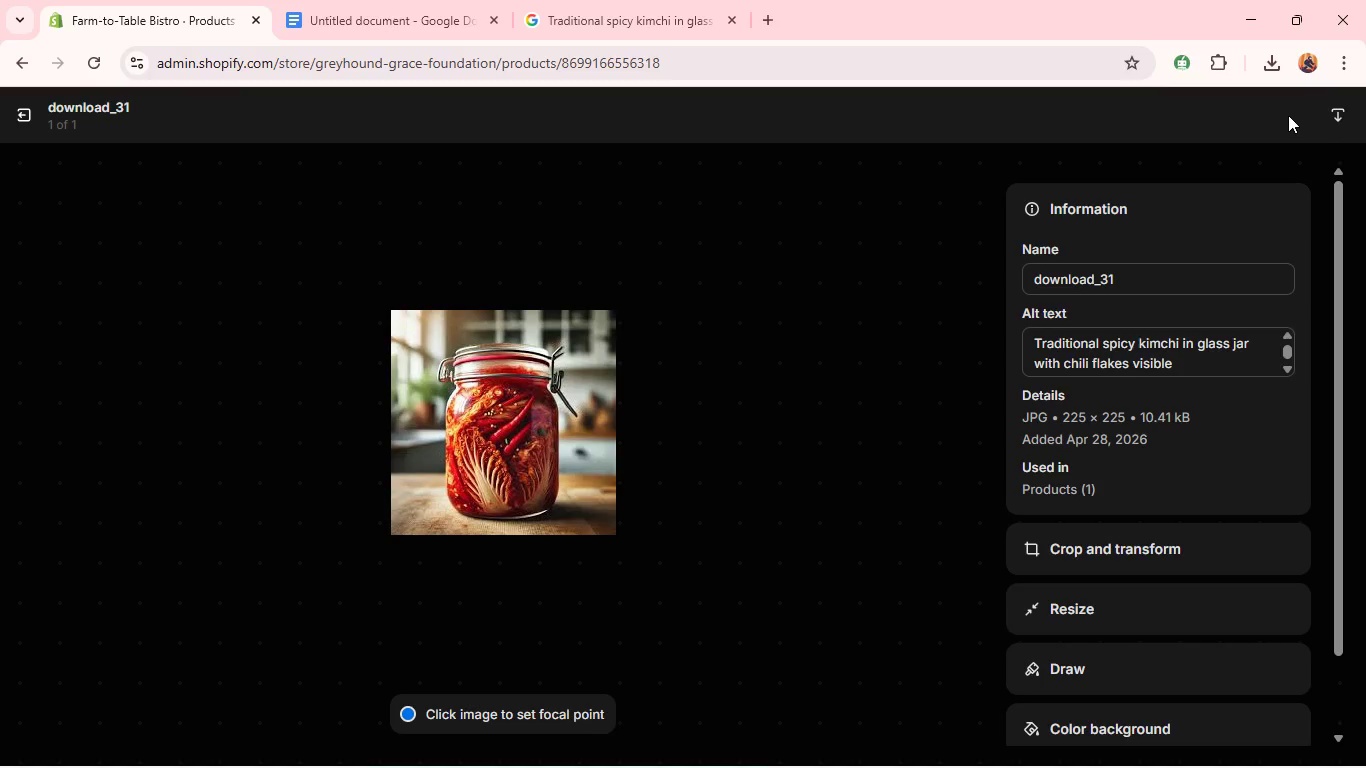 
wait(28.3)
 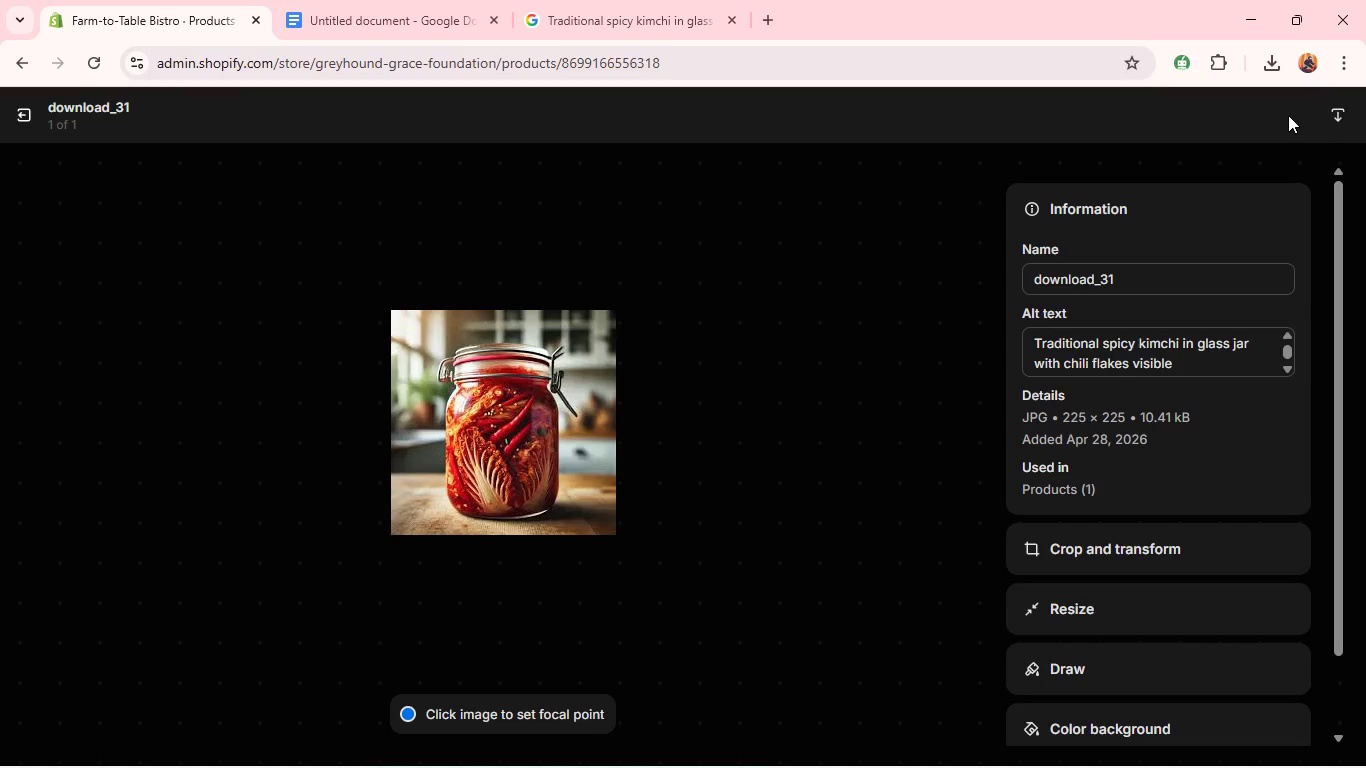 
left_click([18, 110])
 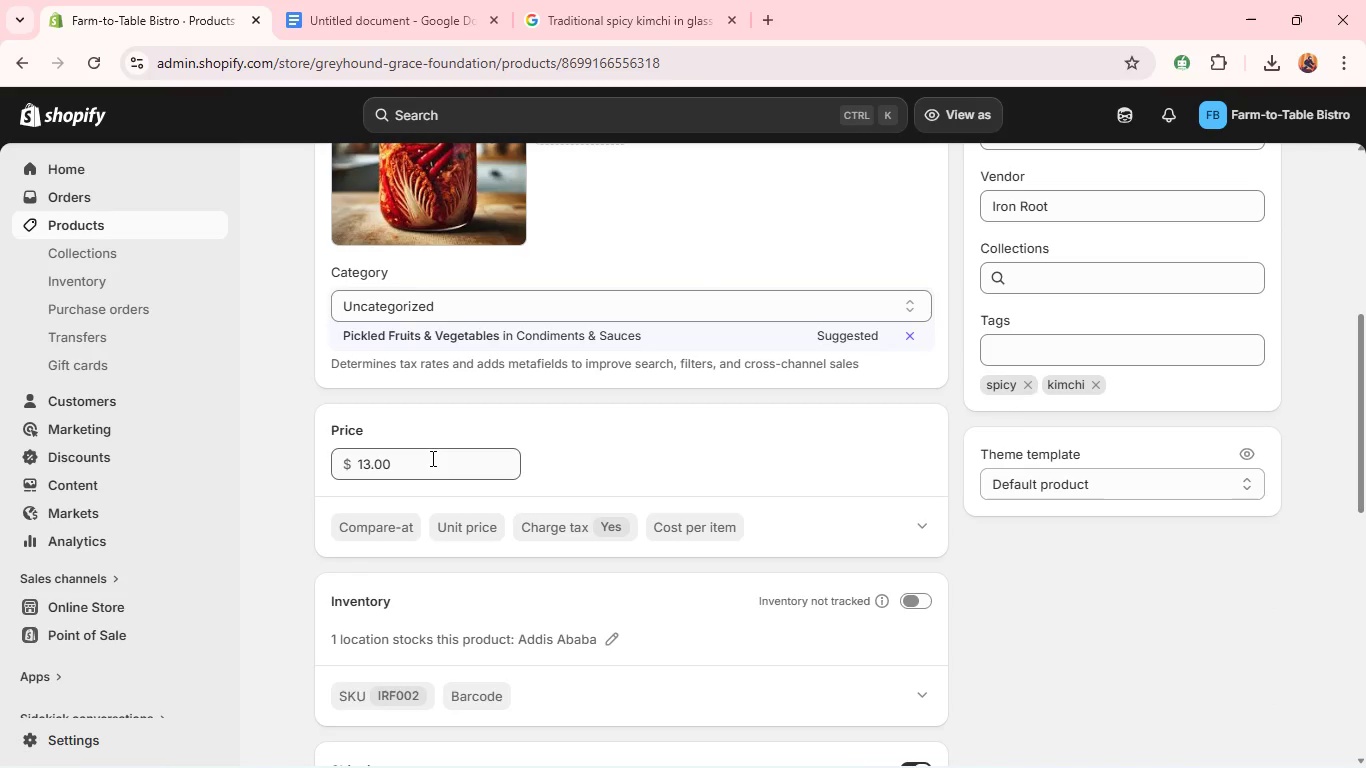 
wait(10.47)
 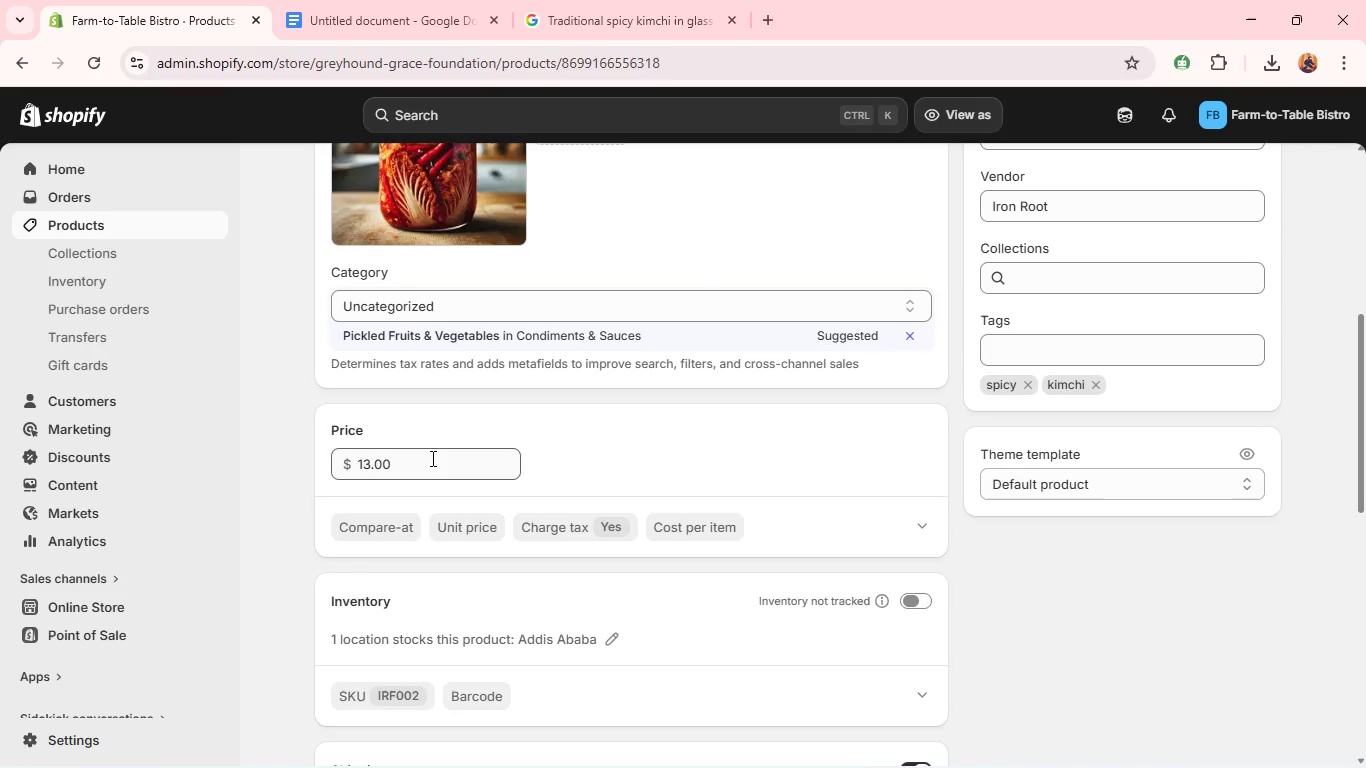 
double_click([375, 467])
 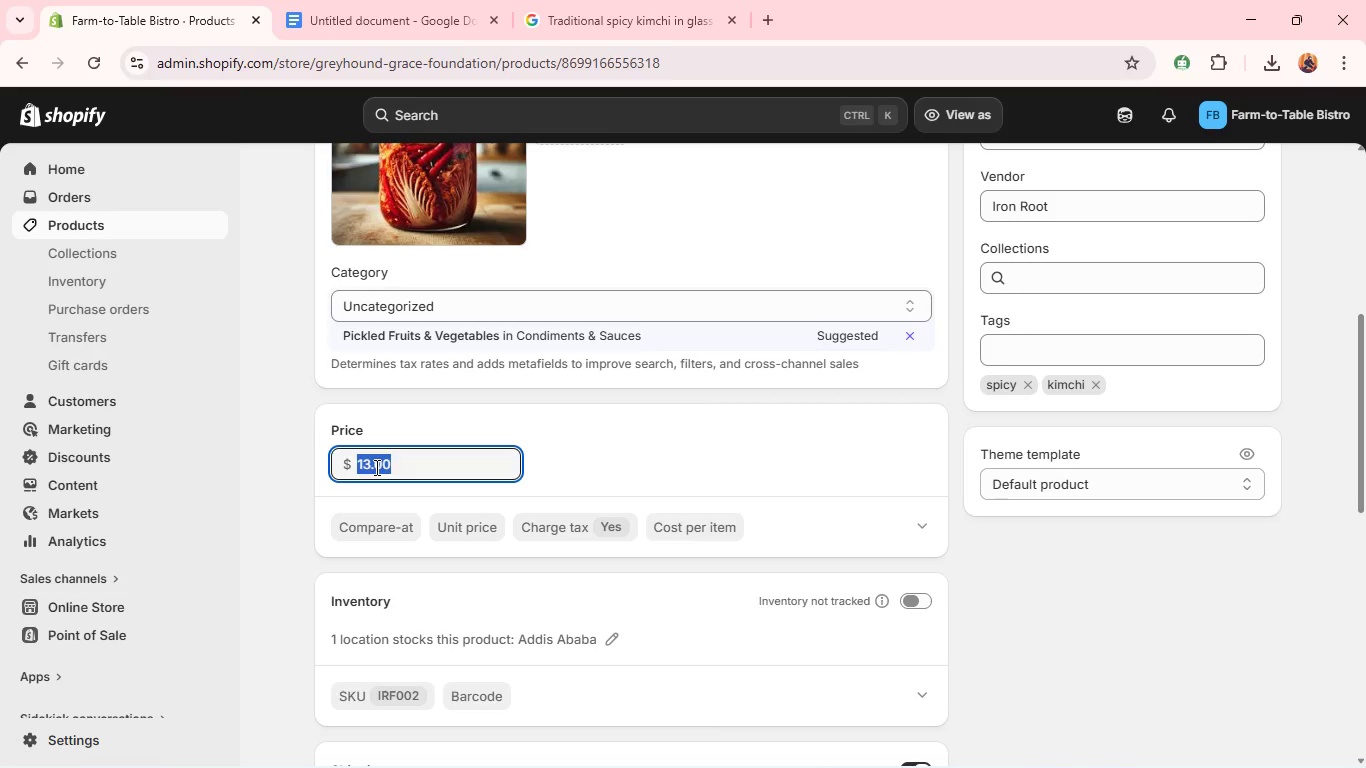 
type(14.99)
 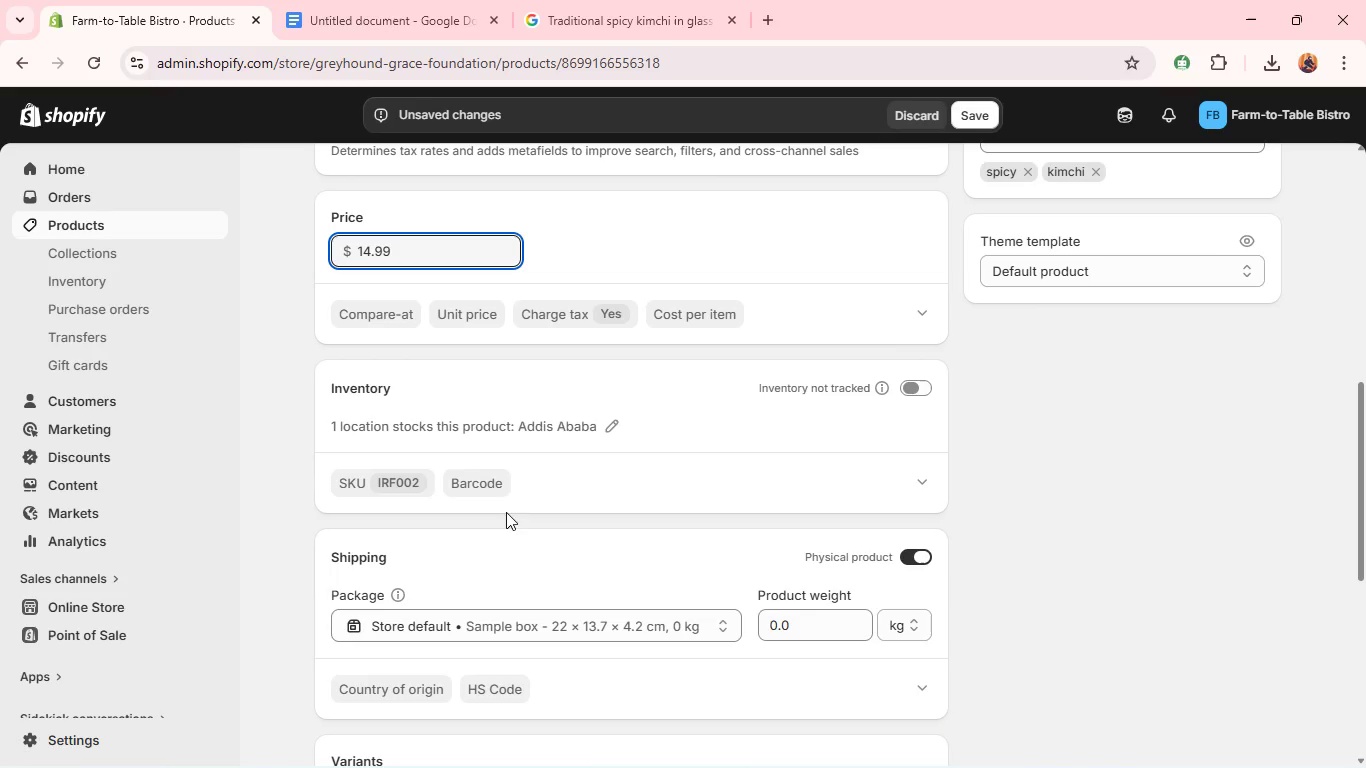 
wait(8.08)
 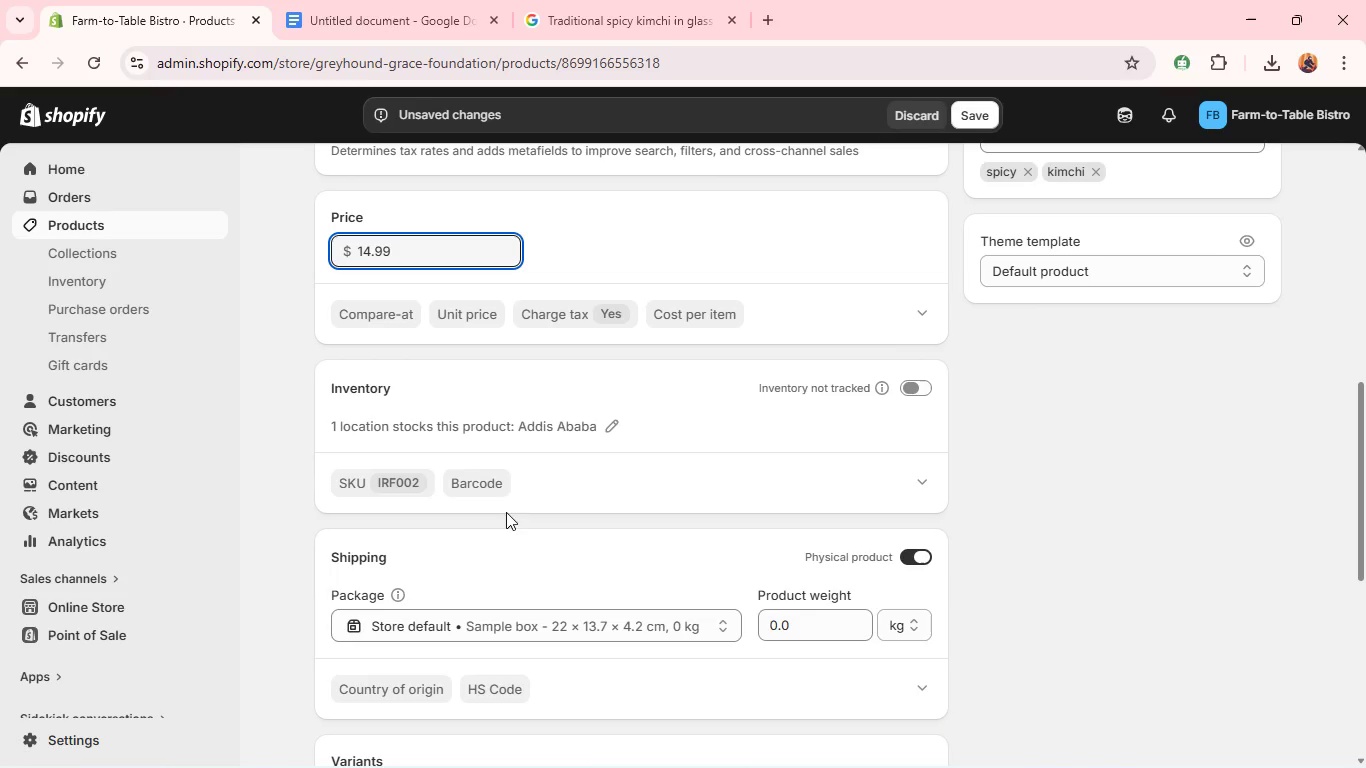 
left_click([919, 186])
 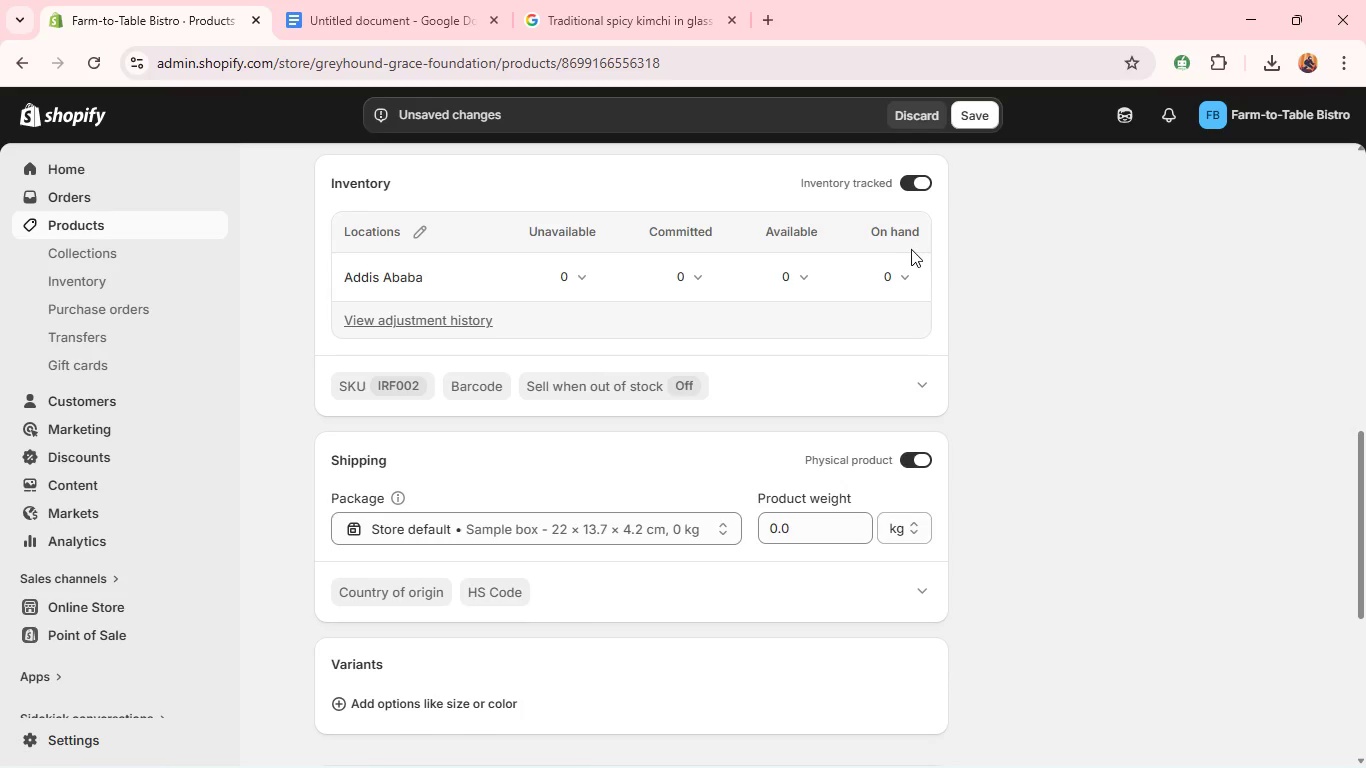 
left_click([905, 270])
 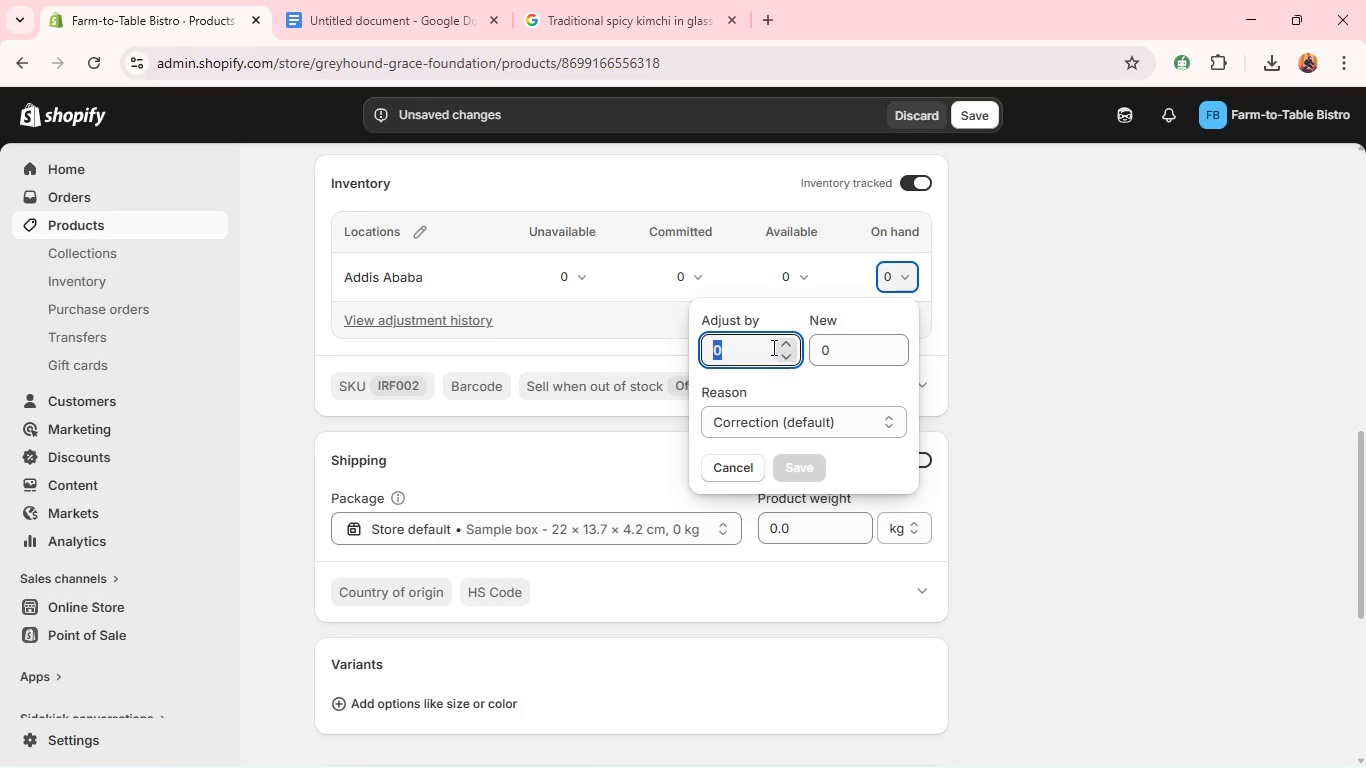 
type(10)
 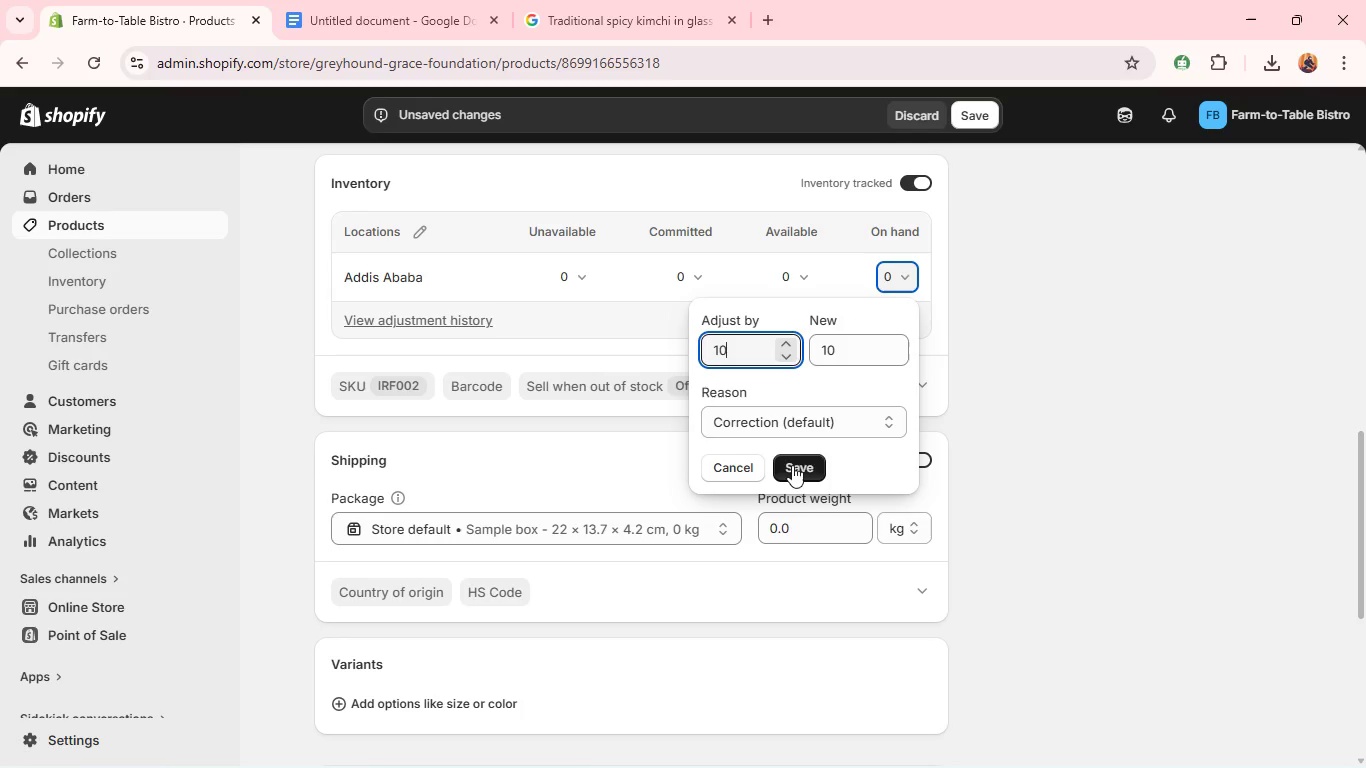 
left_click([792, 464])
 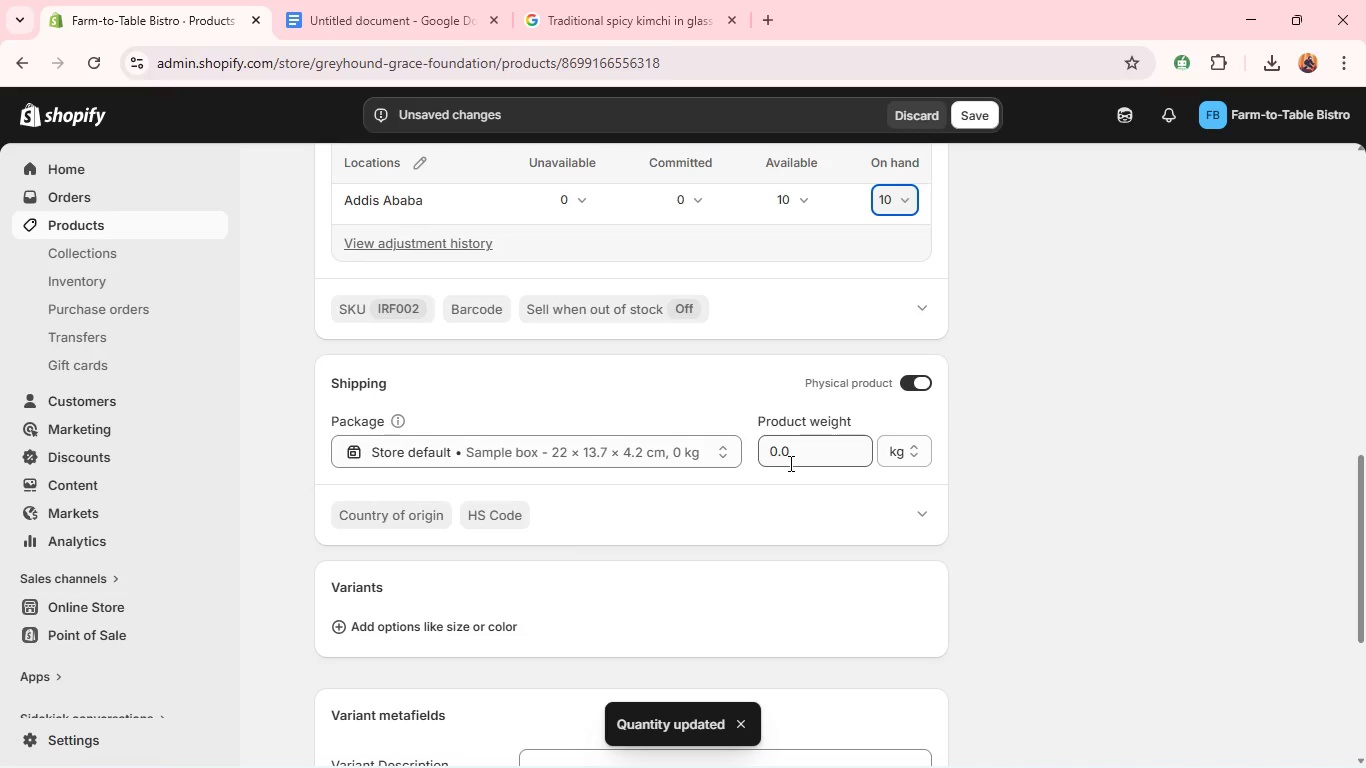 
wait(6.61)
 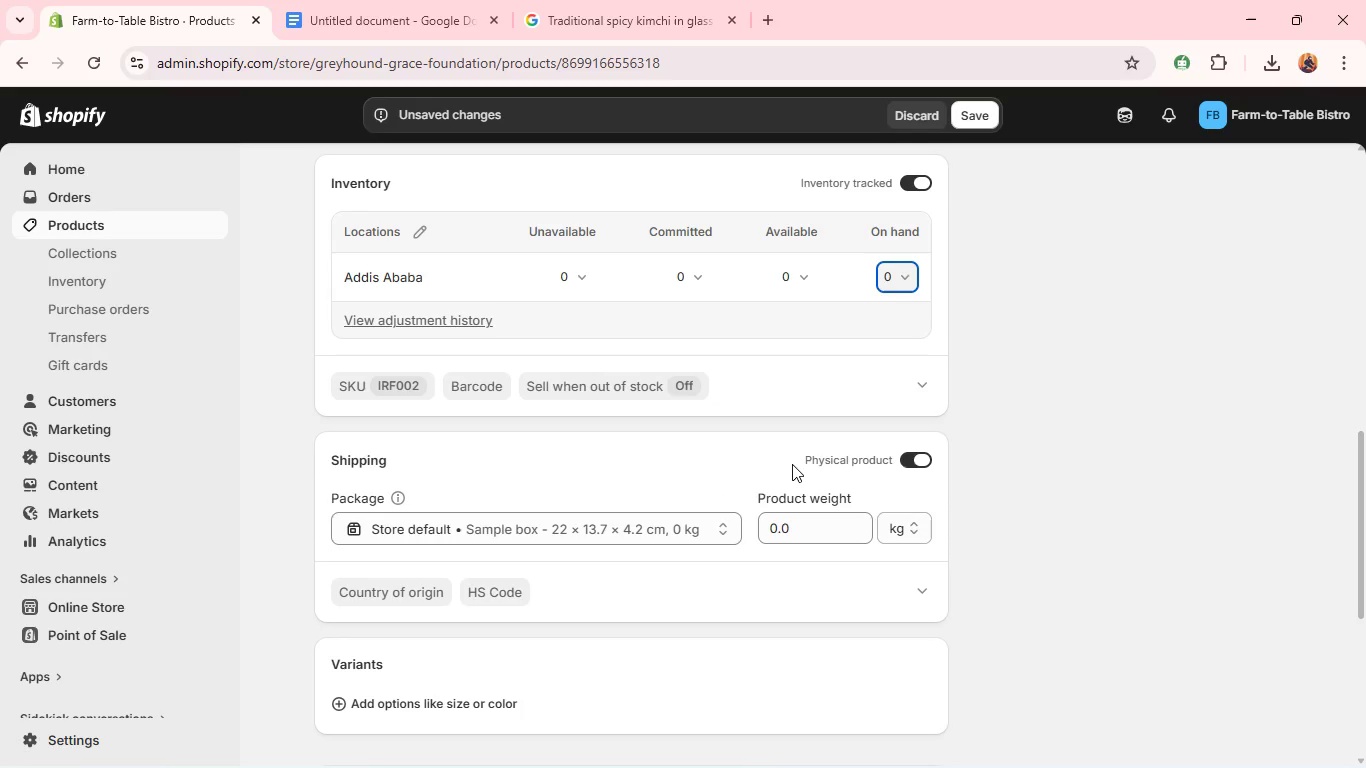 
double_click([789, 463])
 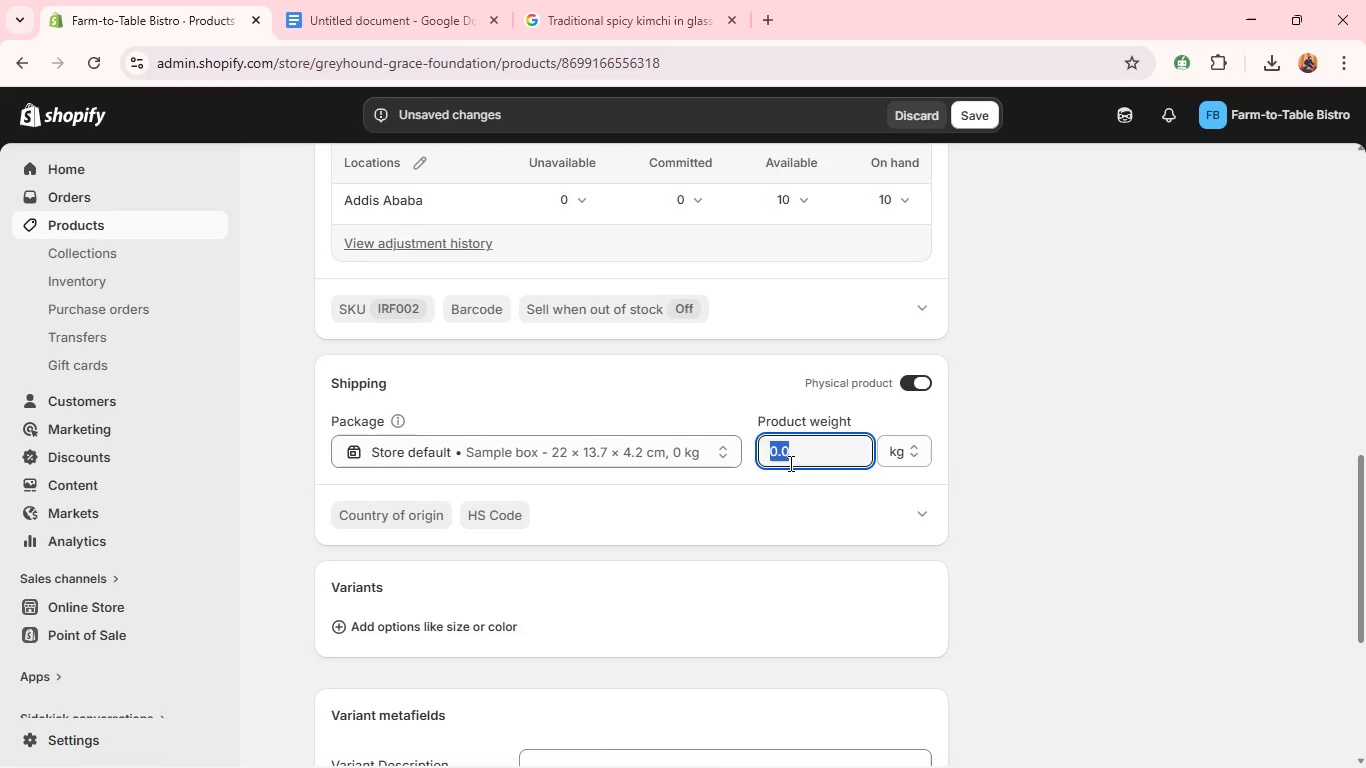 
key(1)
 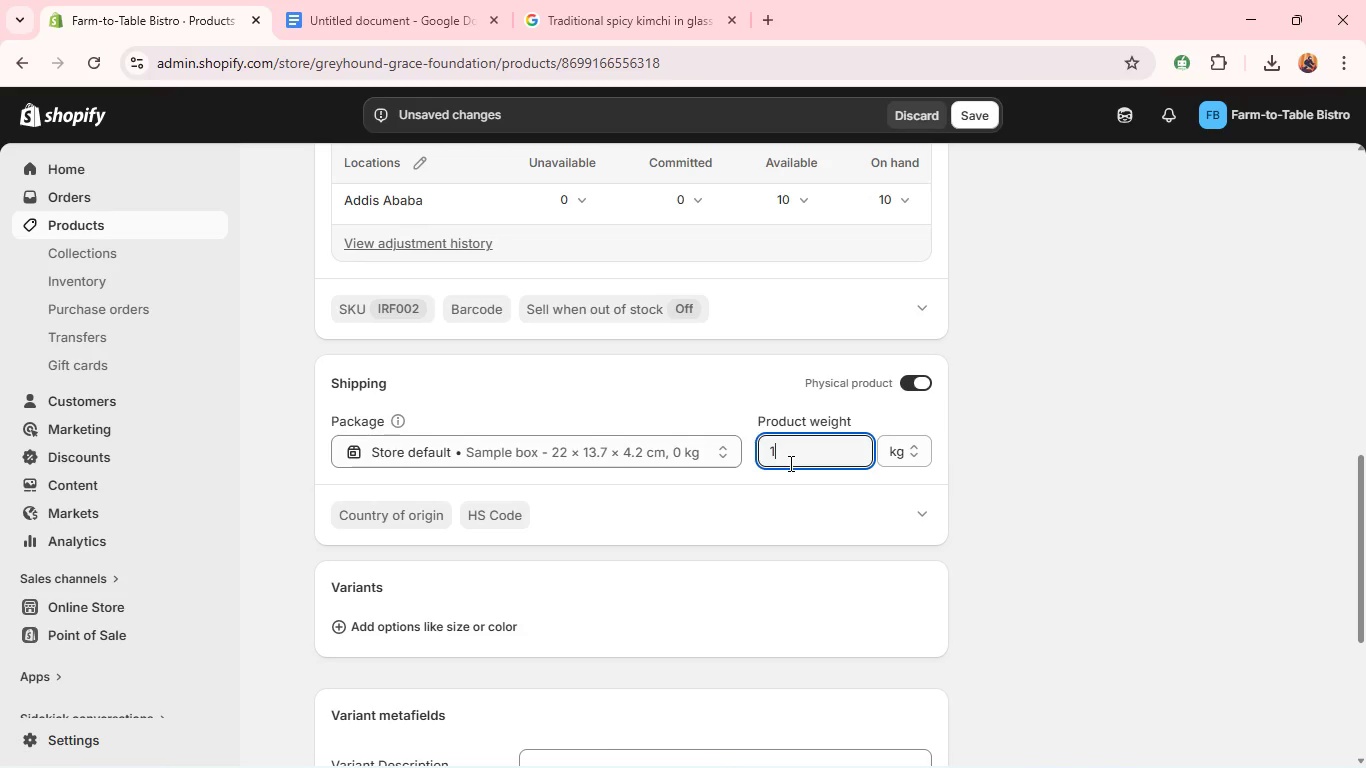 
key(8)
 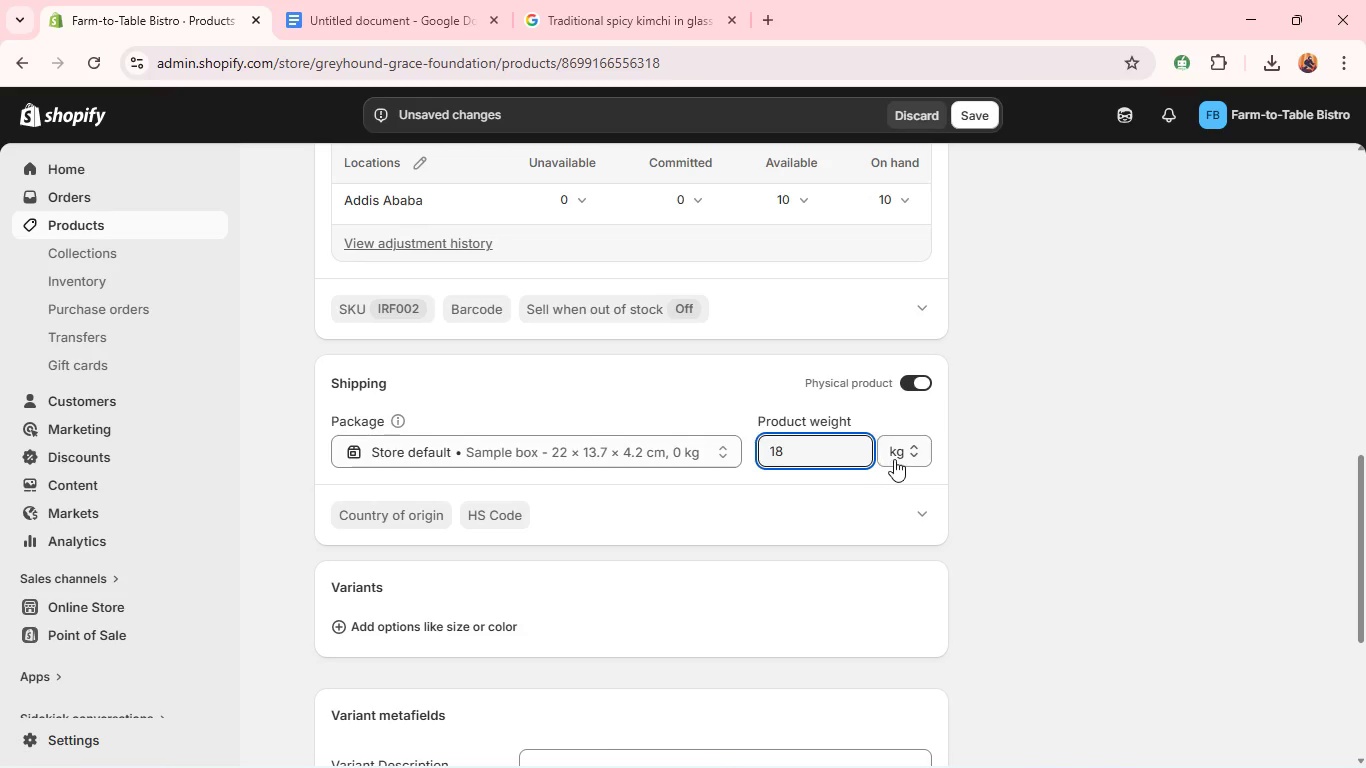 
left_click([900, 454])
 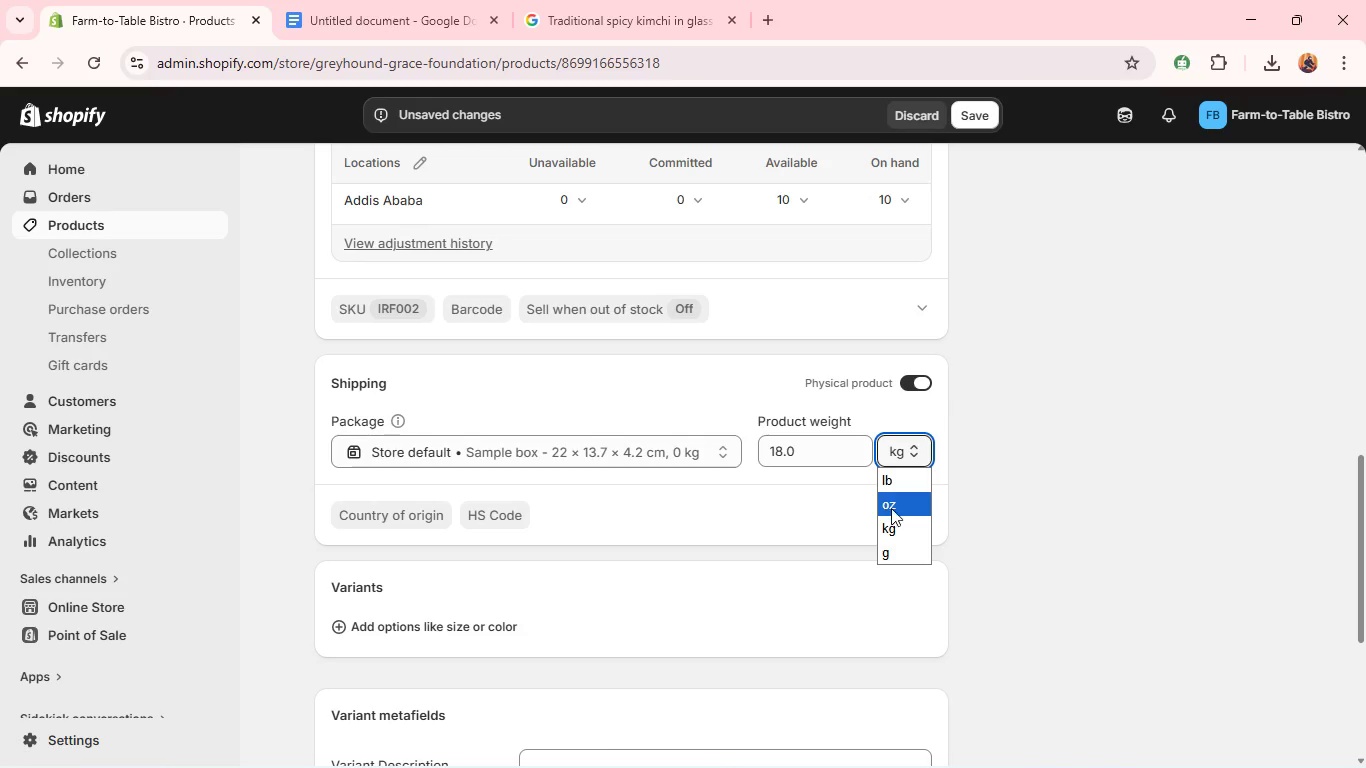 
left_click([890, 506])
 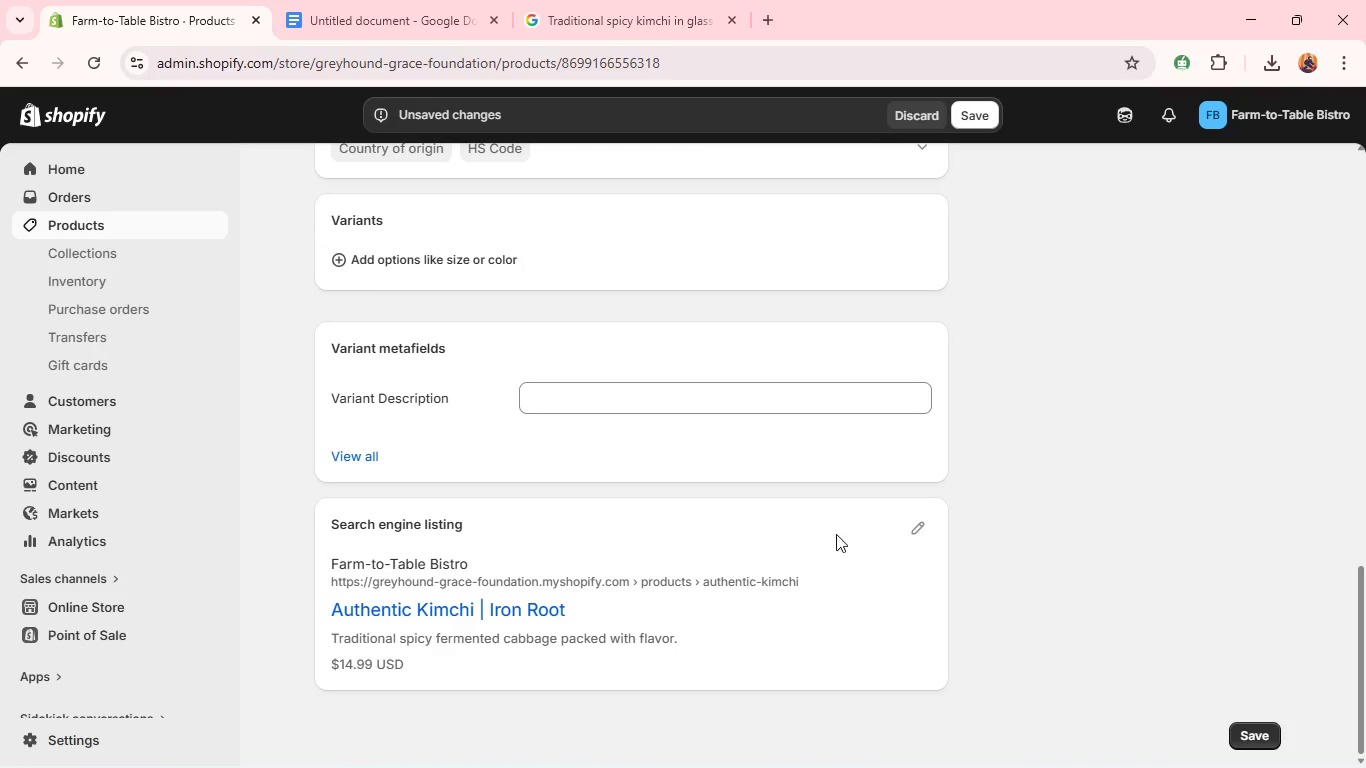 
left_click([926, 530])
 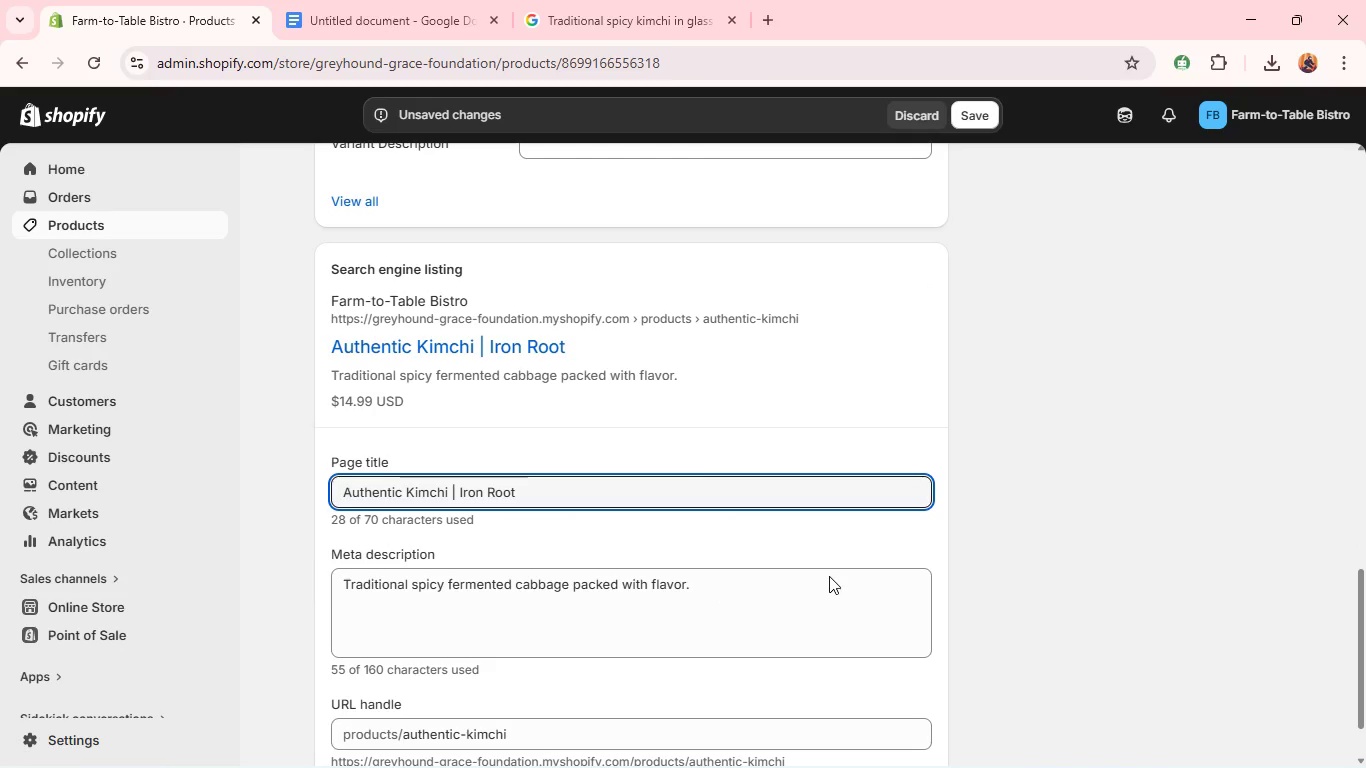 
double_click([823, 573])
 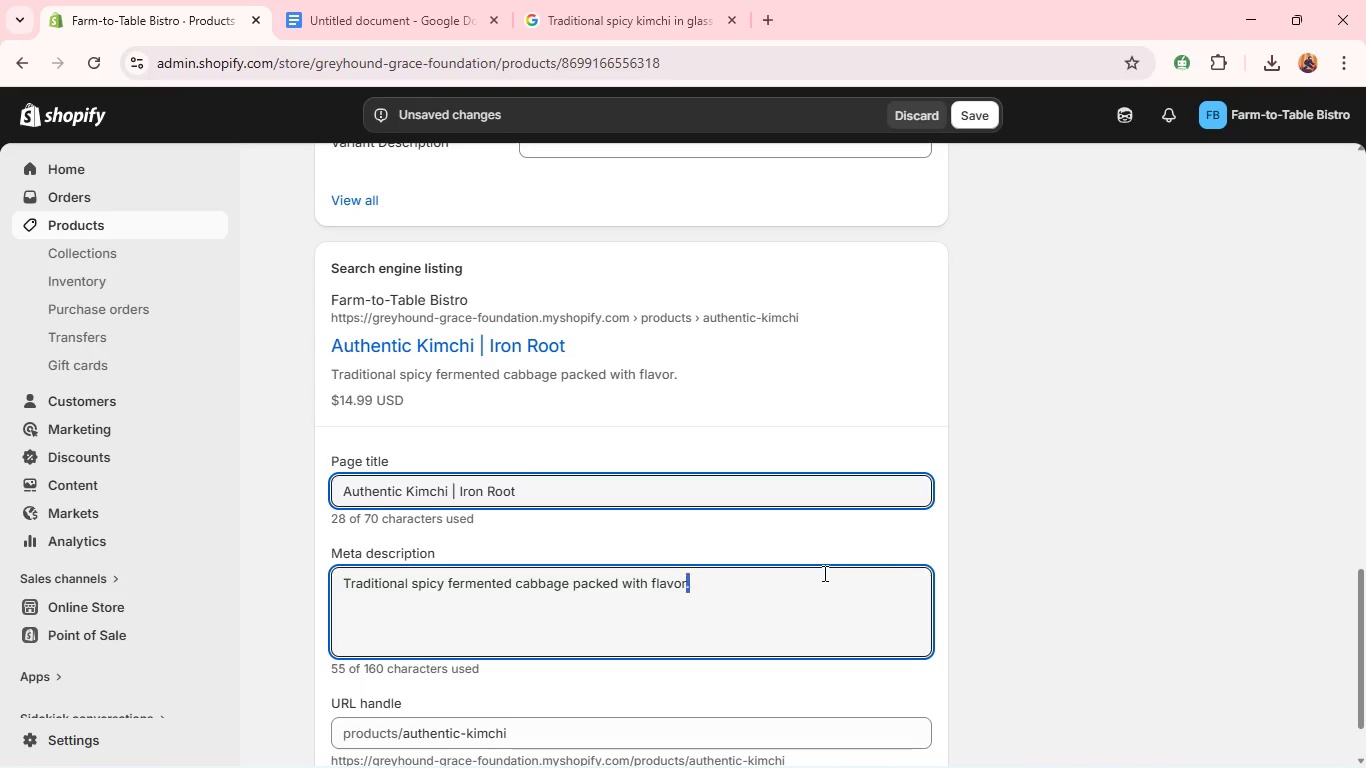 
triple_click([823, 573])
 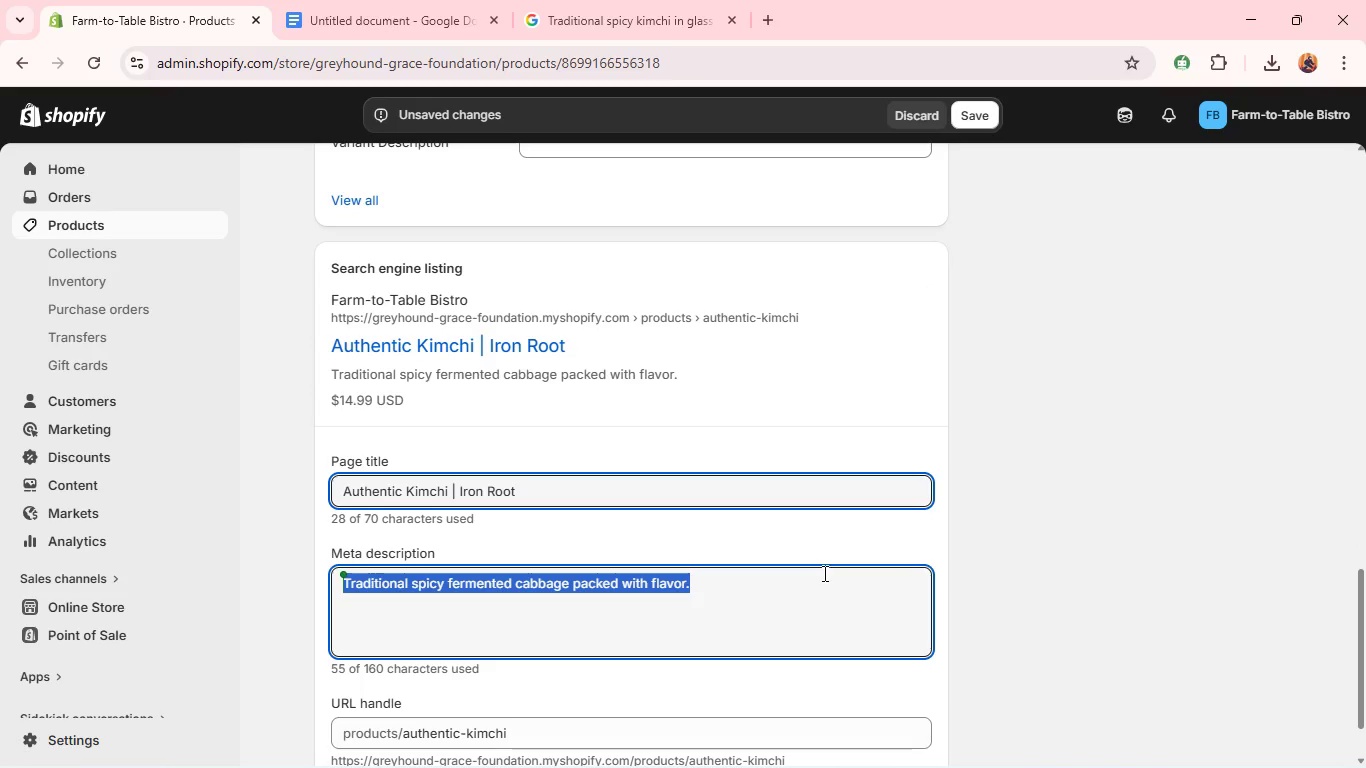 
triple_click([823, 573])
 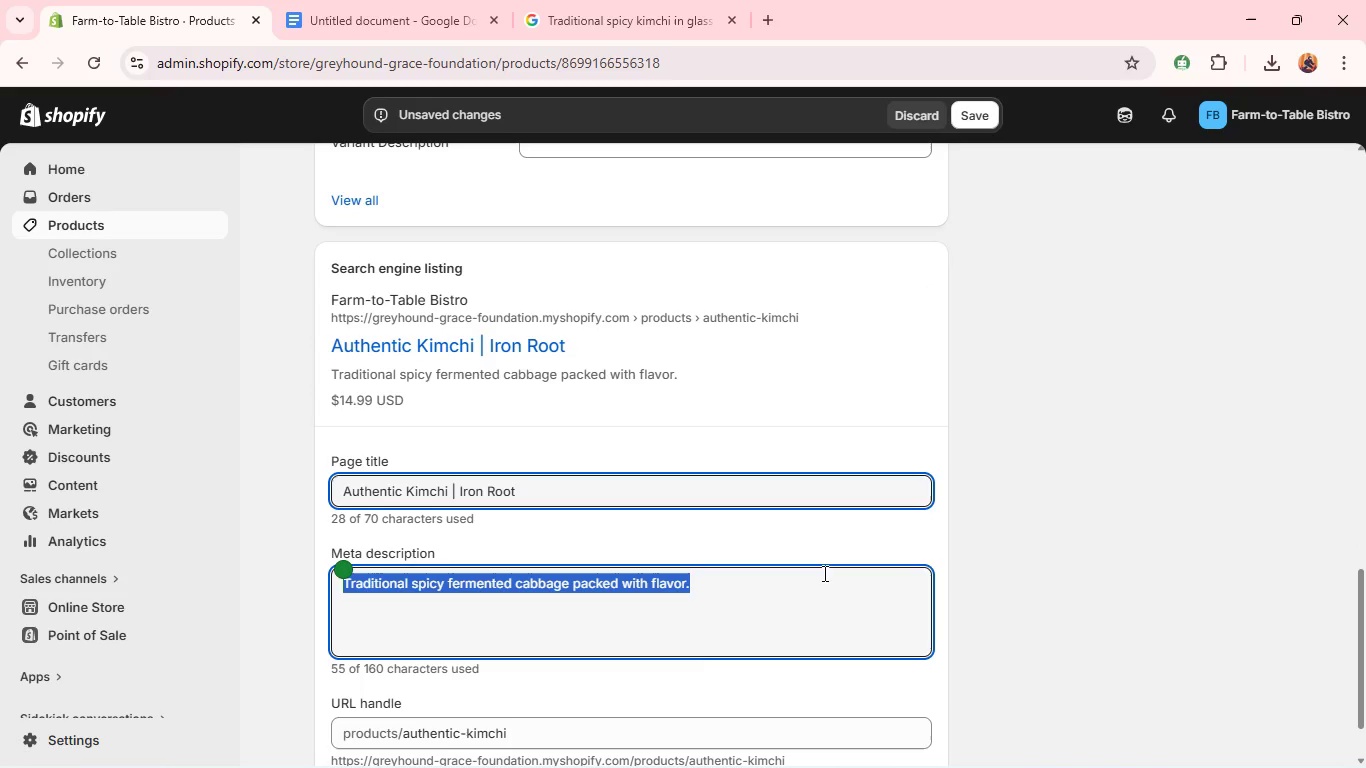 
type(Aut)
 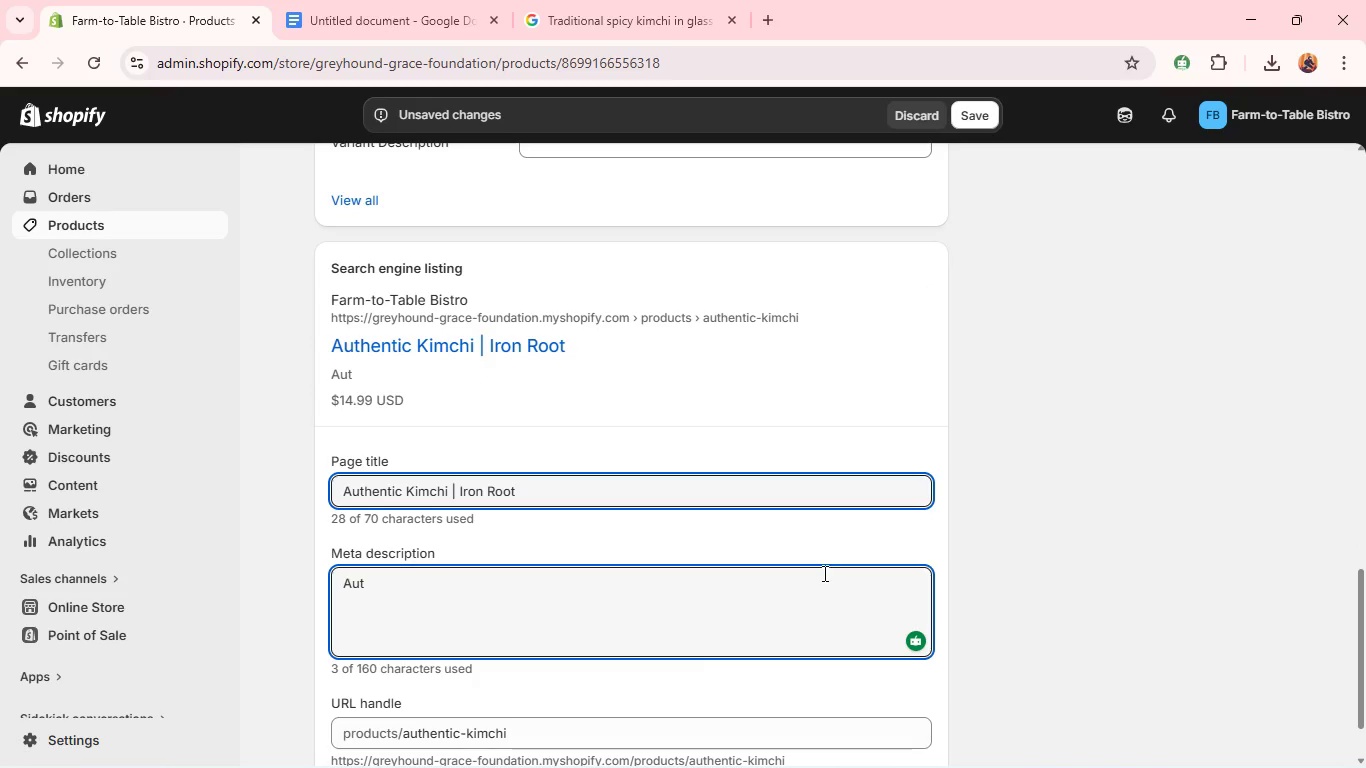 
type(h)
key(Backspace)
type(hentic kimic)
key(Backspace)
key(Backspace)
type(chi)
key(Backspace)
key(Backspace)
key(Backspace)
type(hi made with traditional spi)
 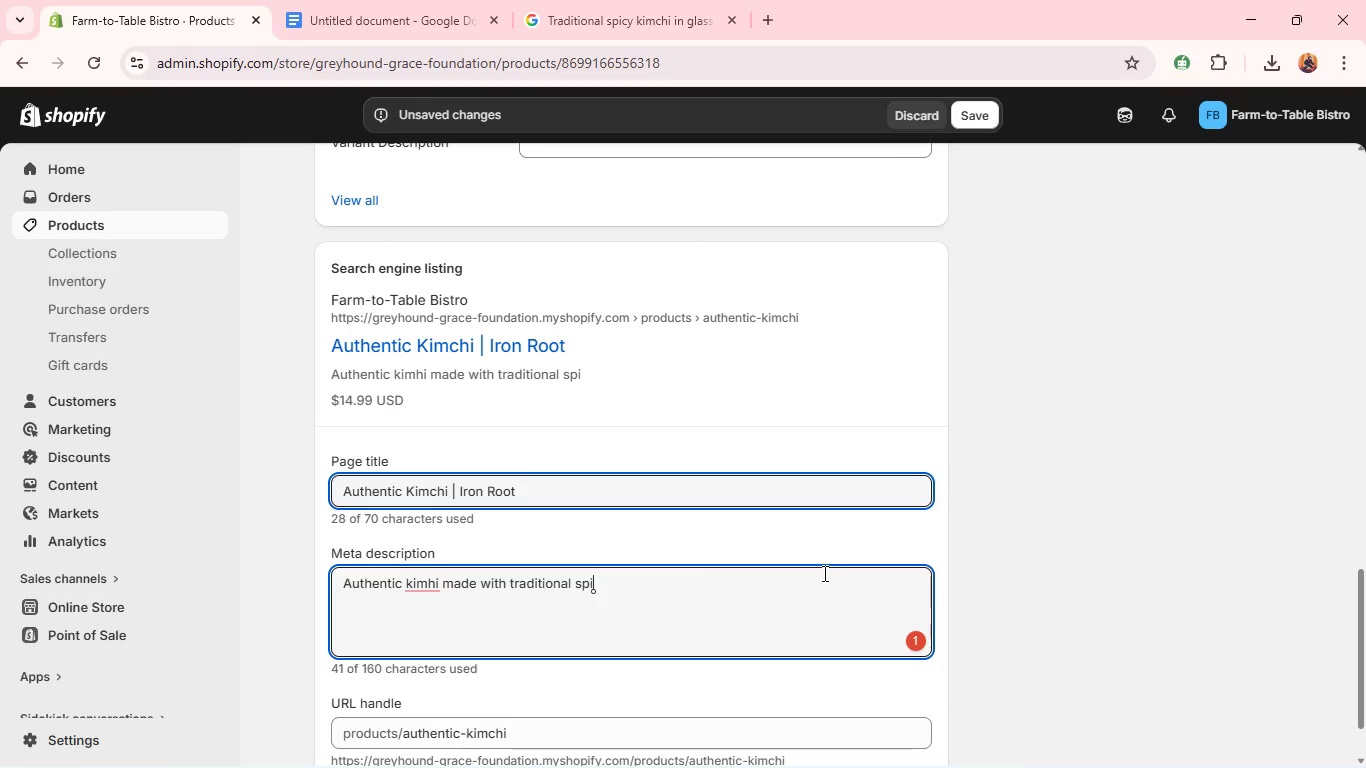 
wait(6.16)
 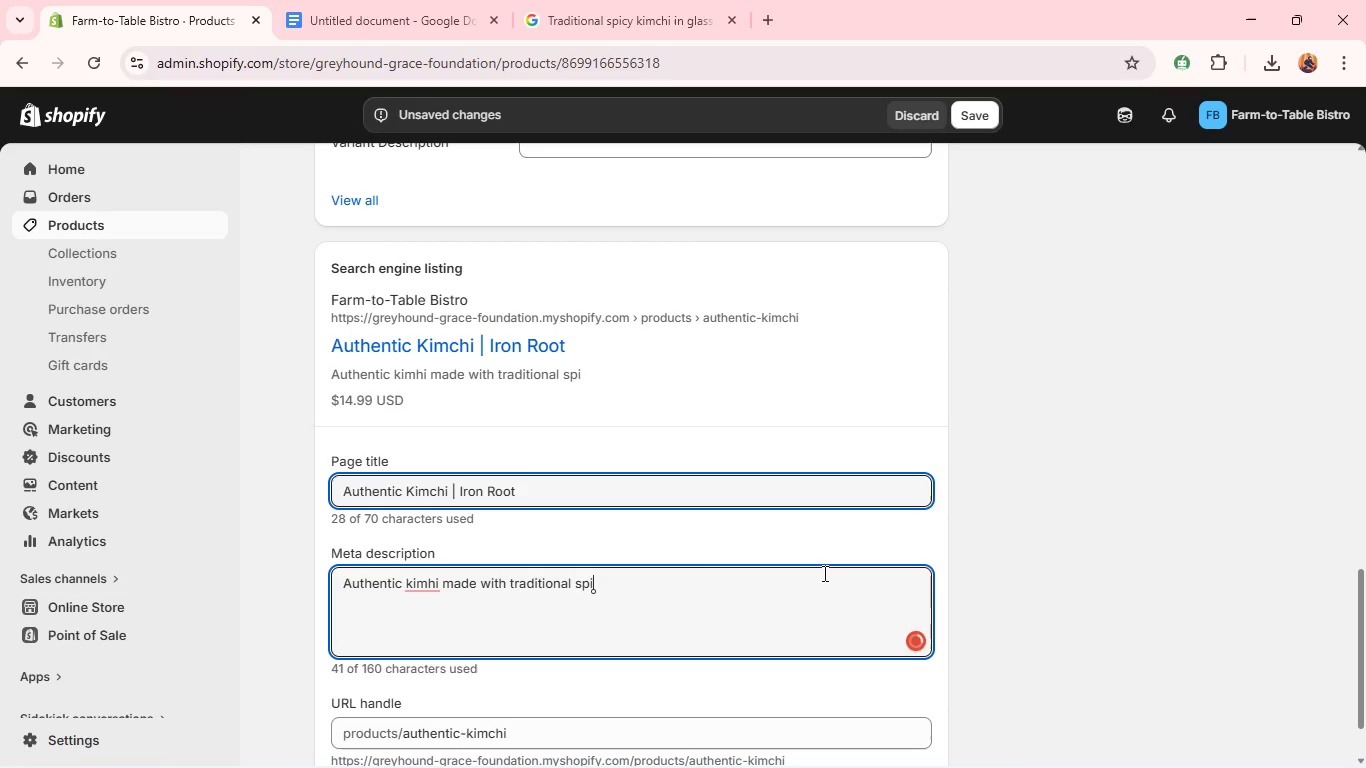 
type(ces )
 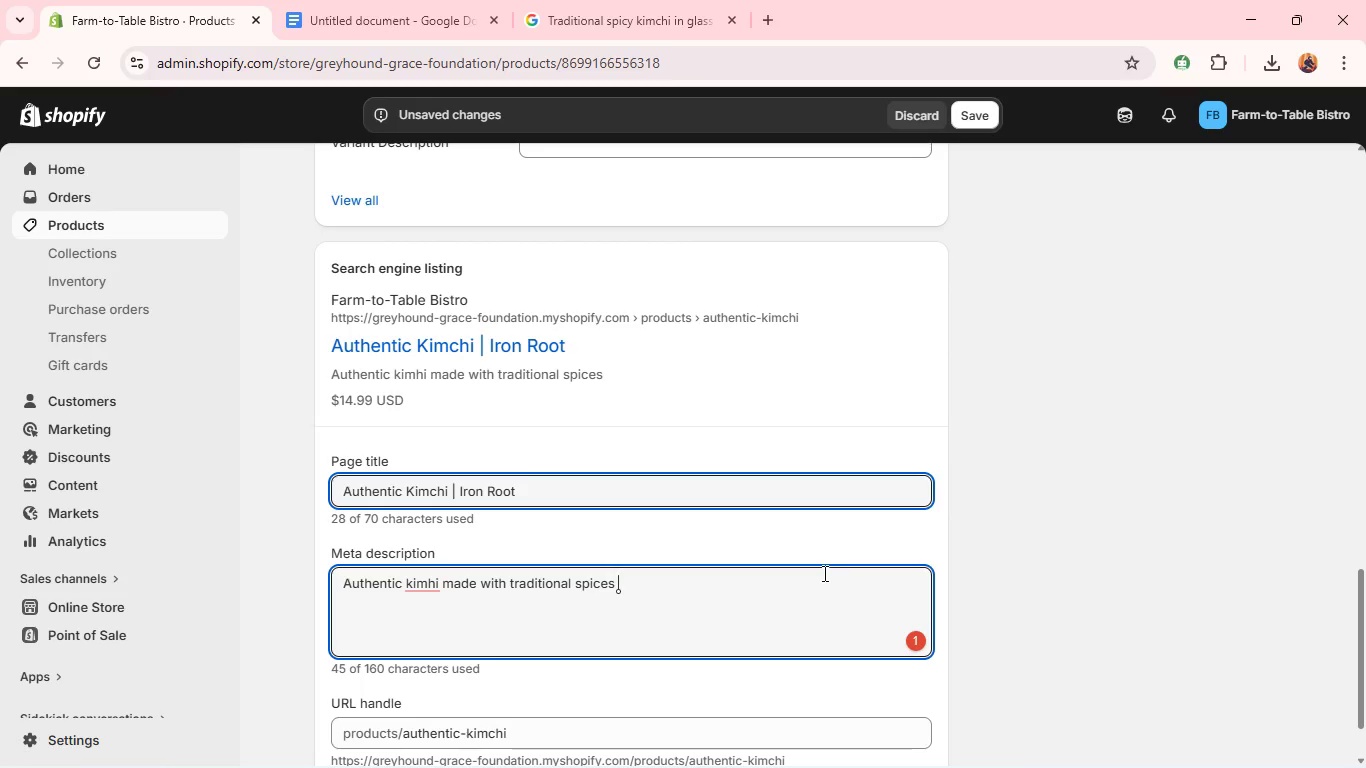 
wait(6.58)
 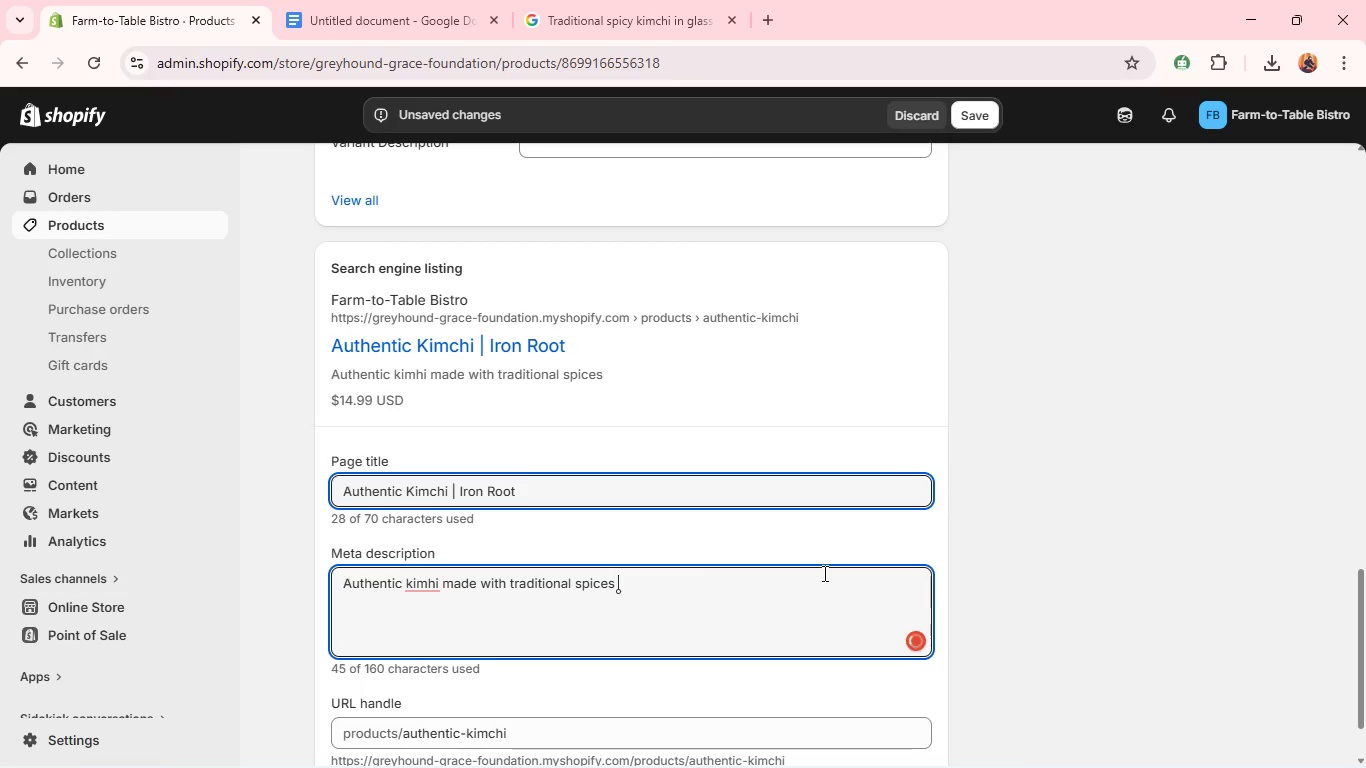 
type(for bold flavor and probiotic benefits.)
 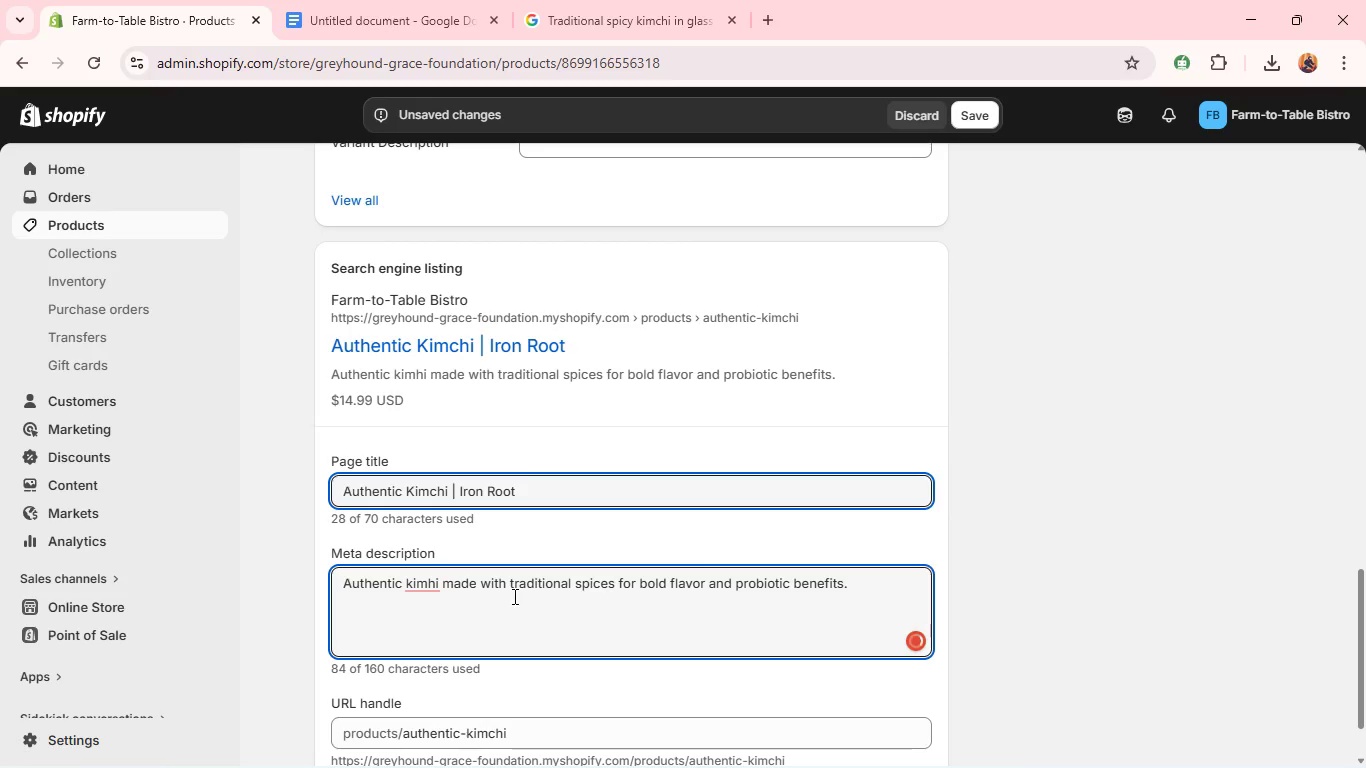 
mouse_move([424, 607])
 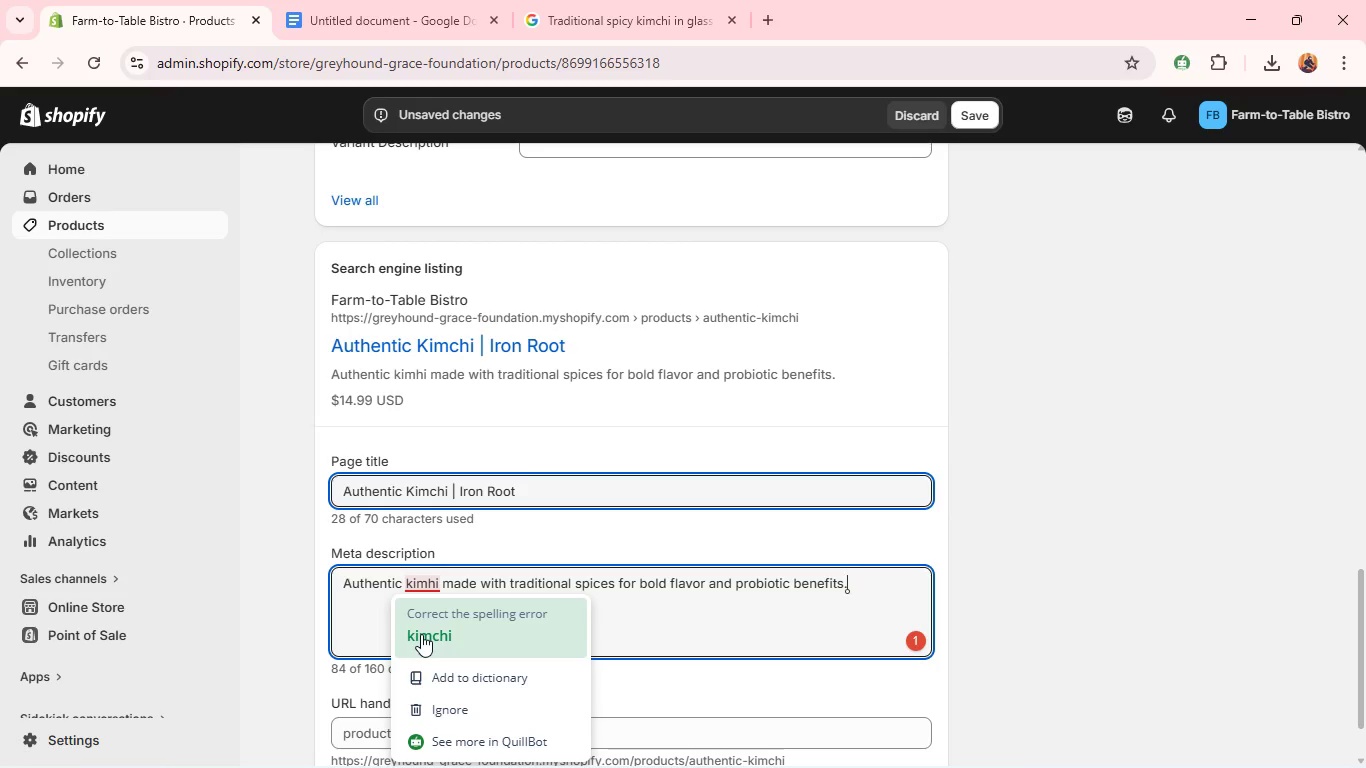 
left_click([421, 634])
 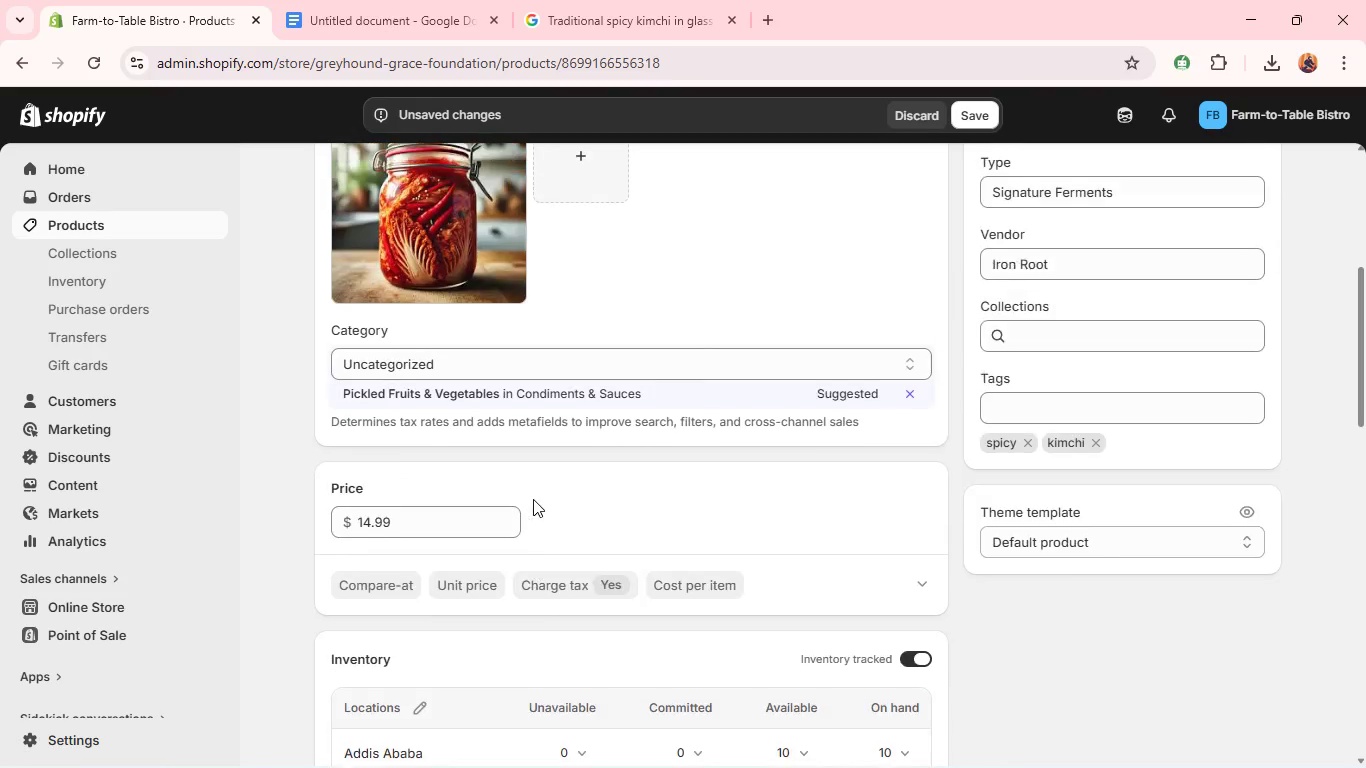 
wait(5.62)
 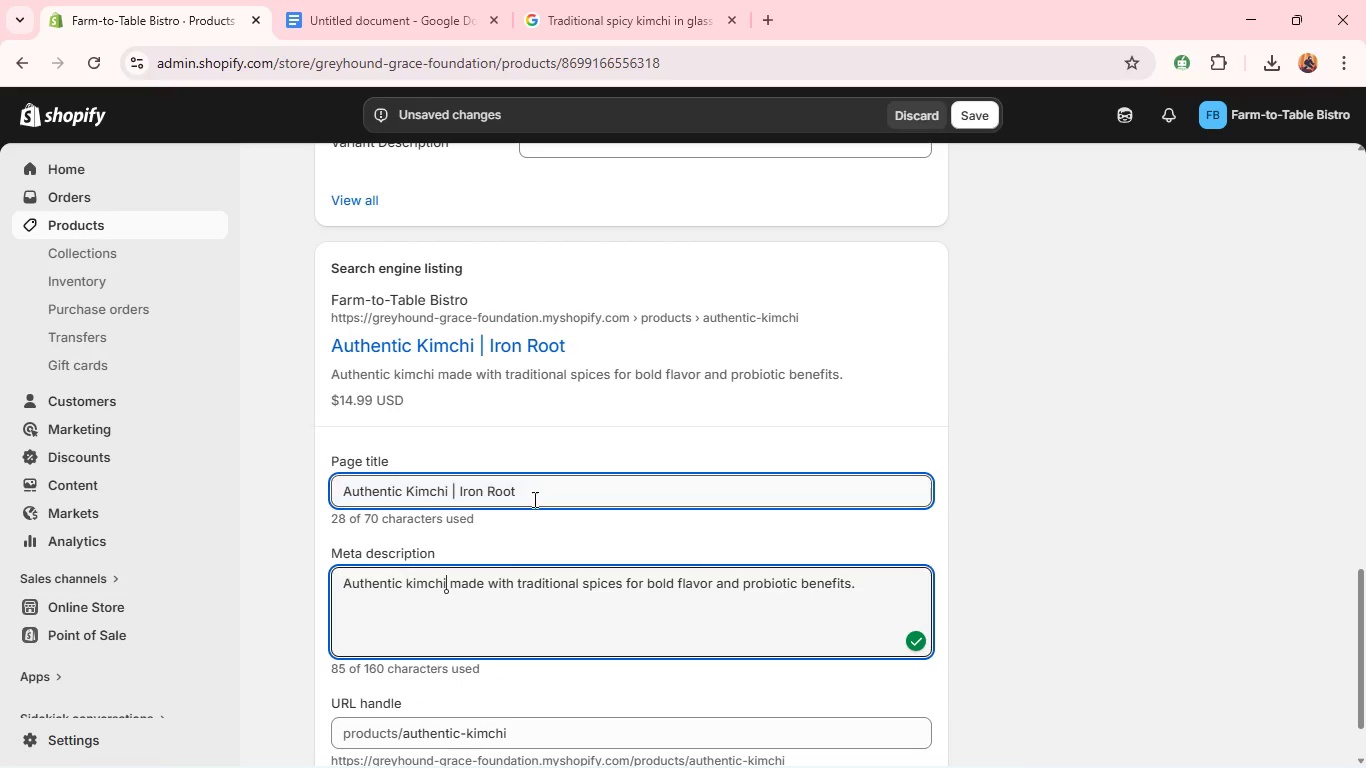 
left_click([1031, 345])
 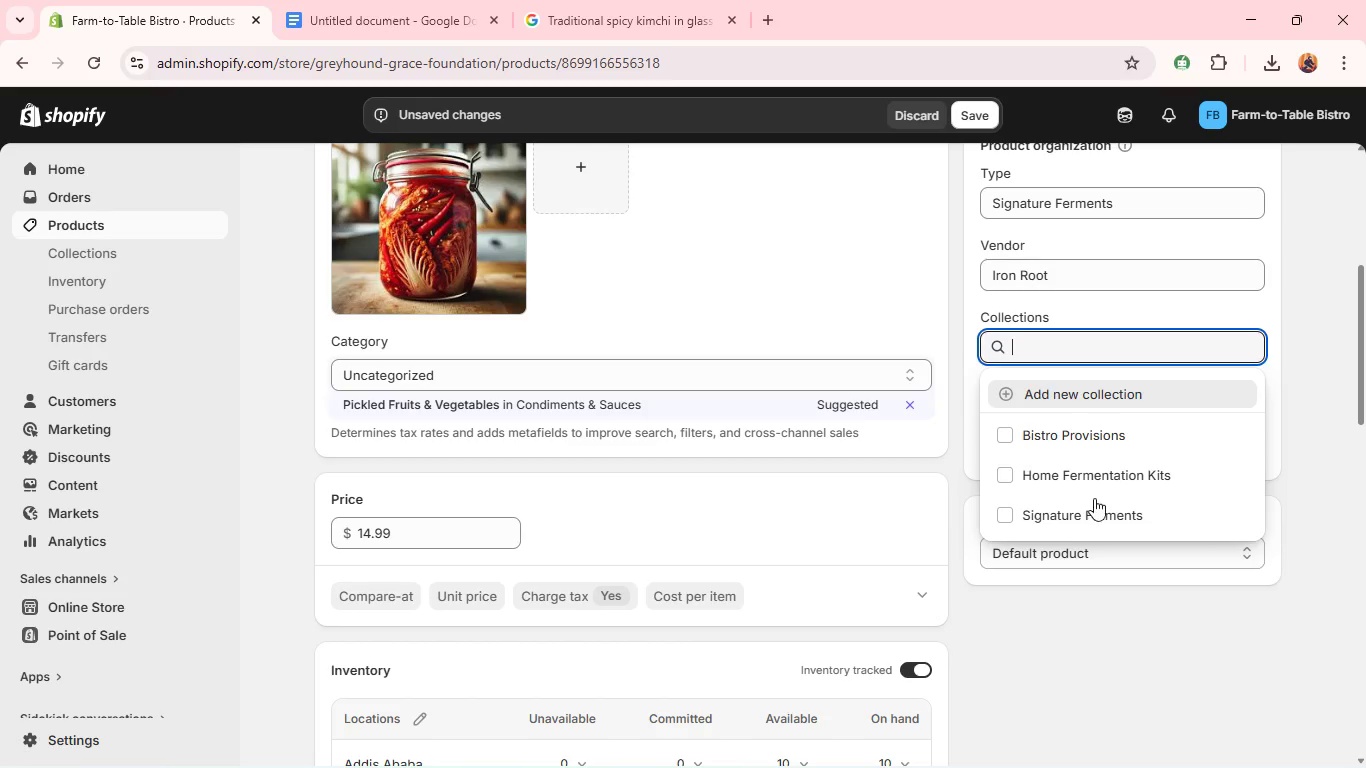 
left_click([1089, 507])
 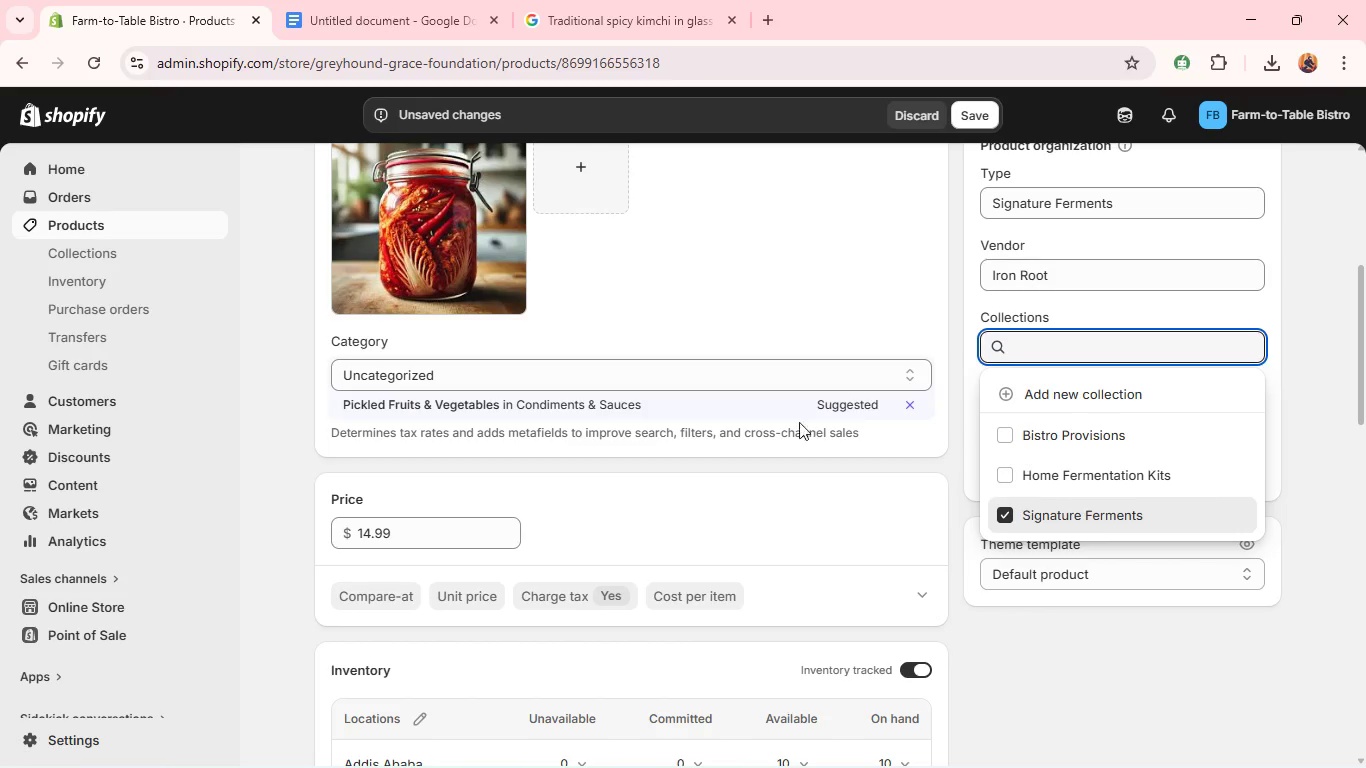 
wait(5.58)
 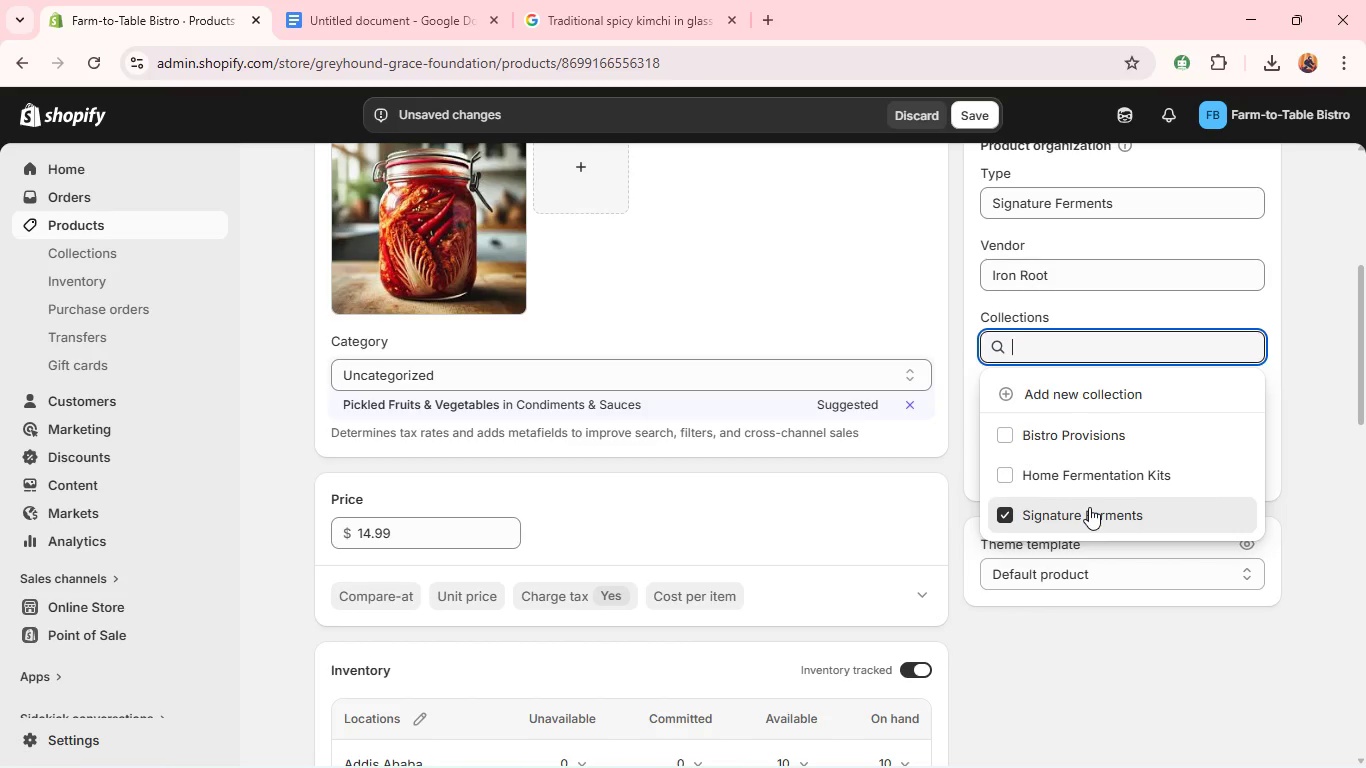 
left_click([963, 124])
 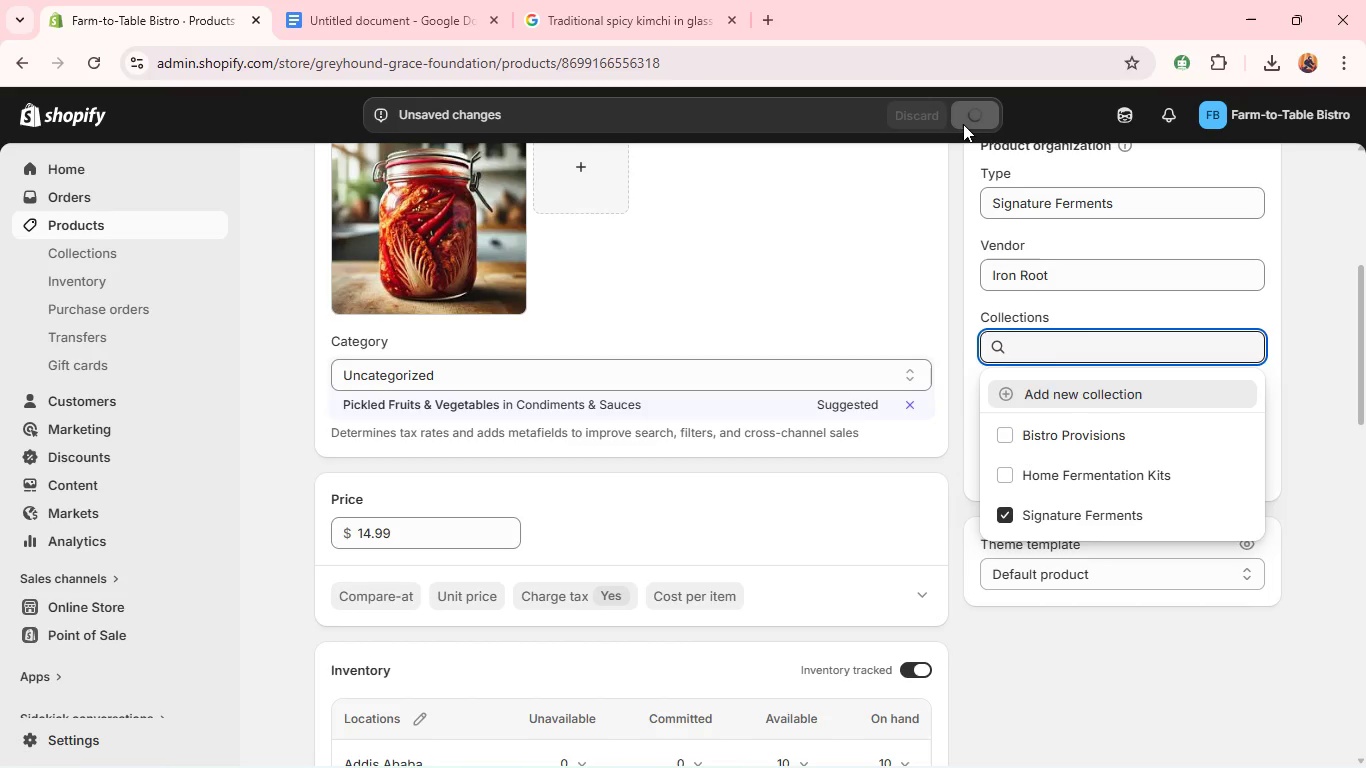 
wait(9.33)
 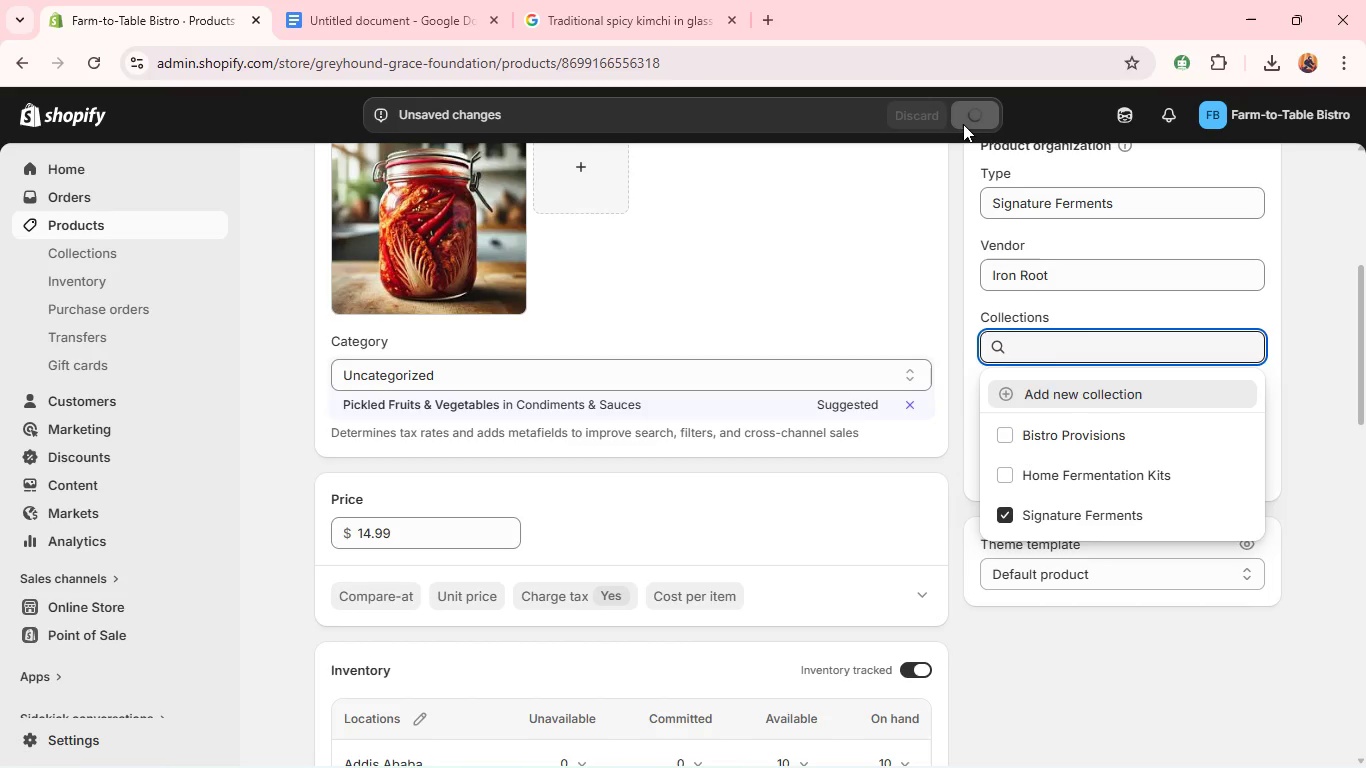 
left_click([565, 401])
 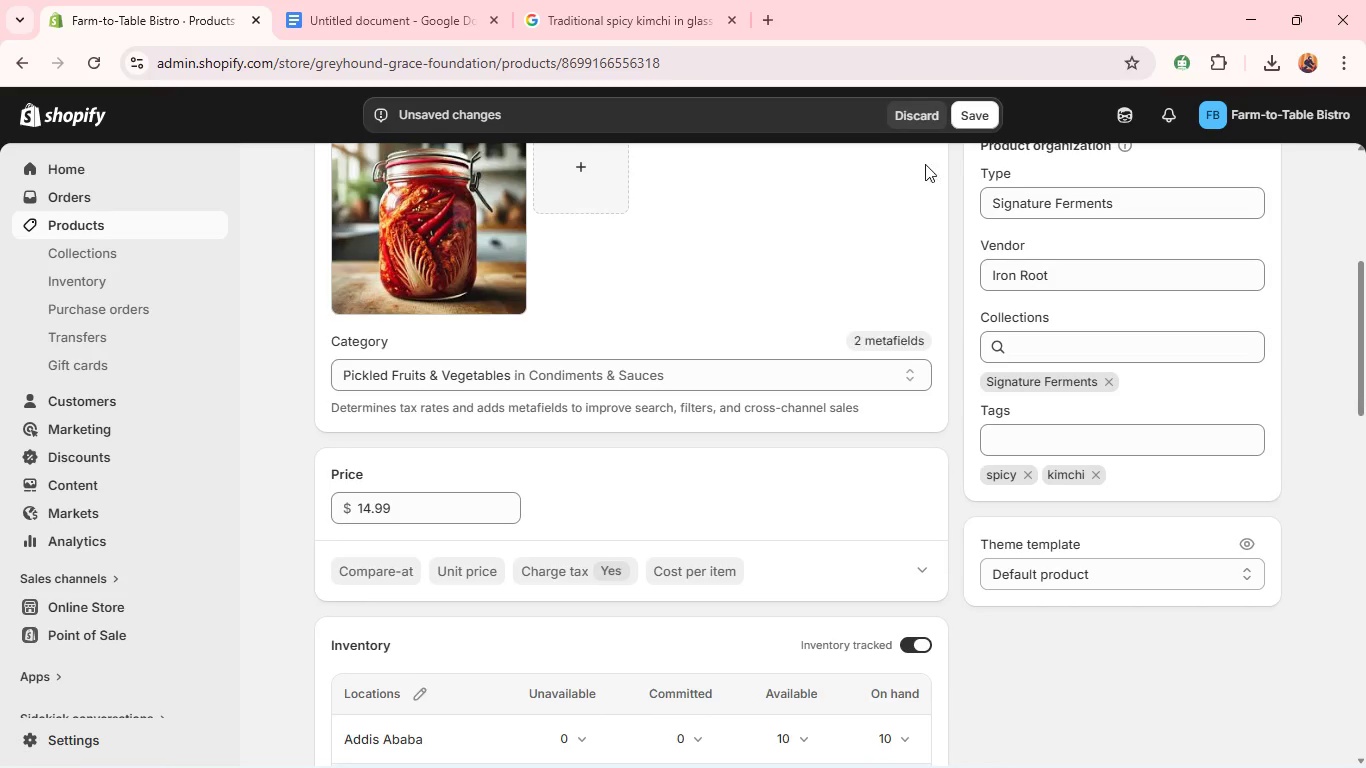 
left_click([976, 126])
 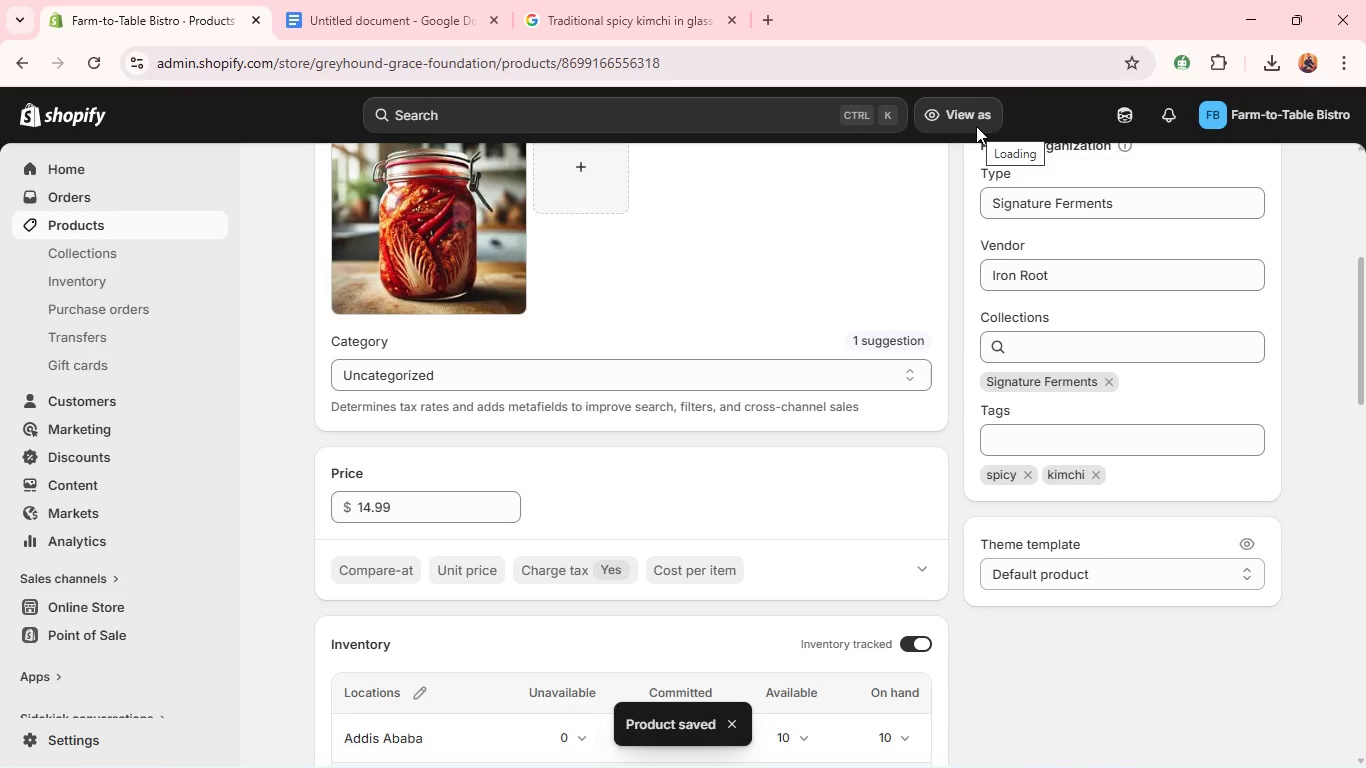 
wait(13.8)
 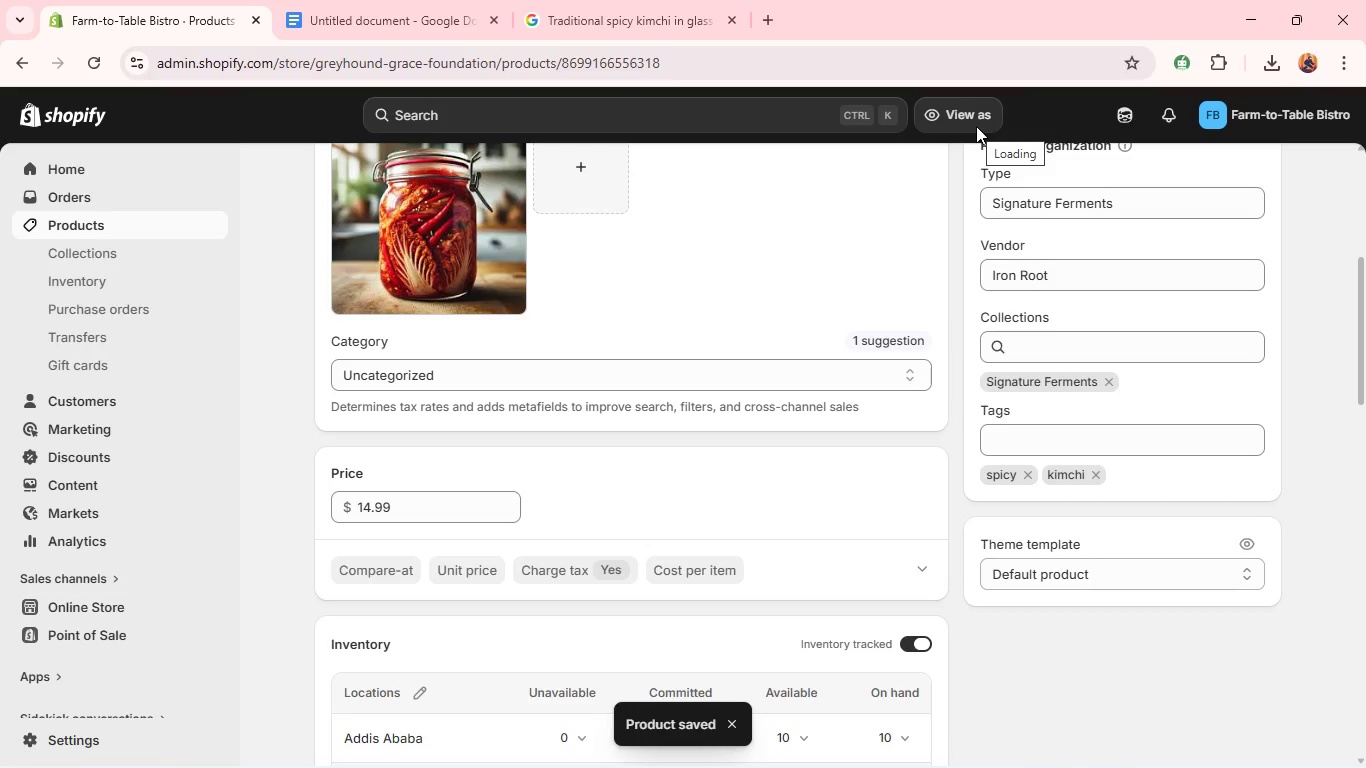 
left_click([136, 228])
 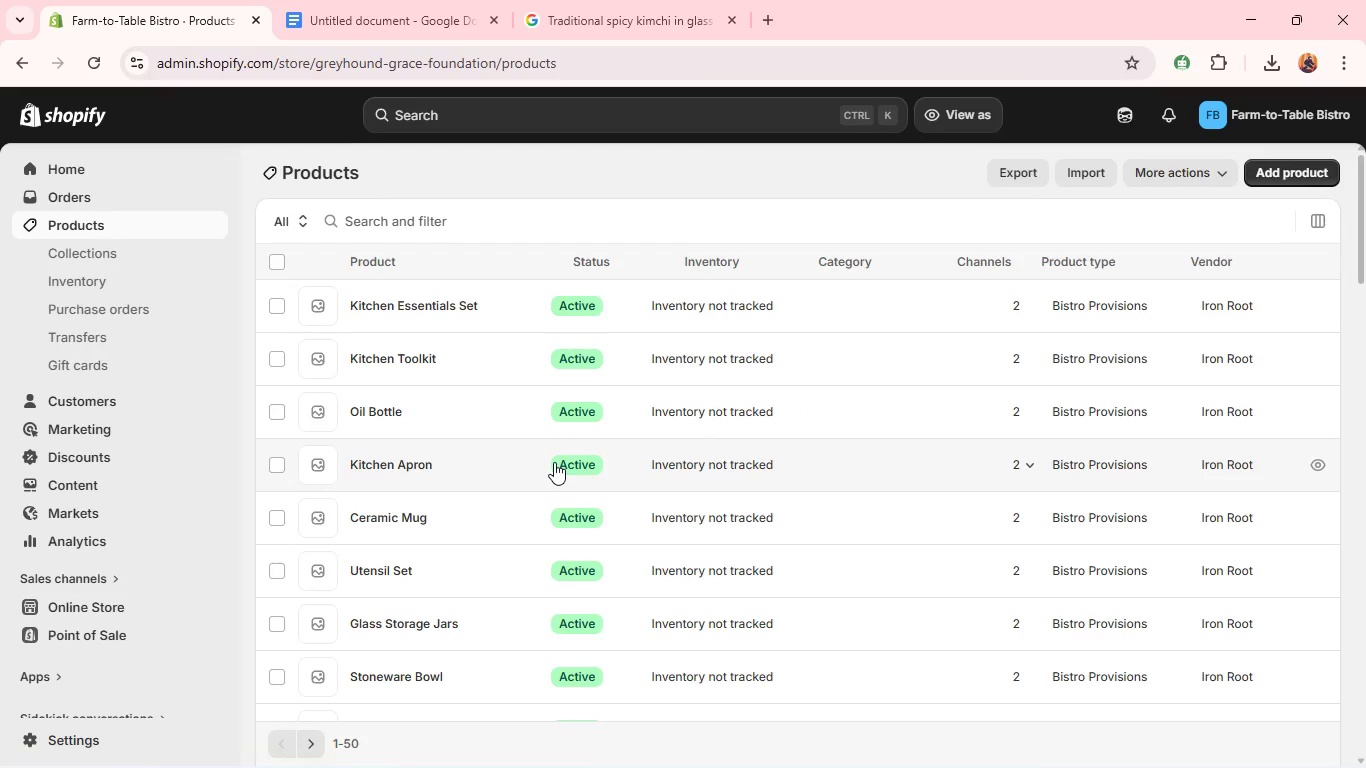 
wait(10.55)
 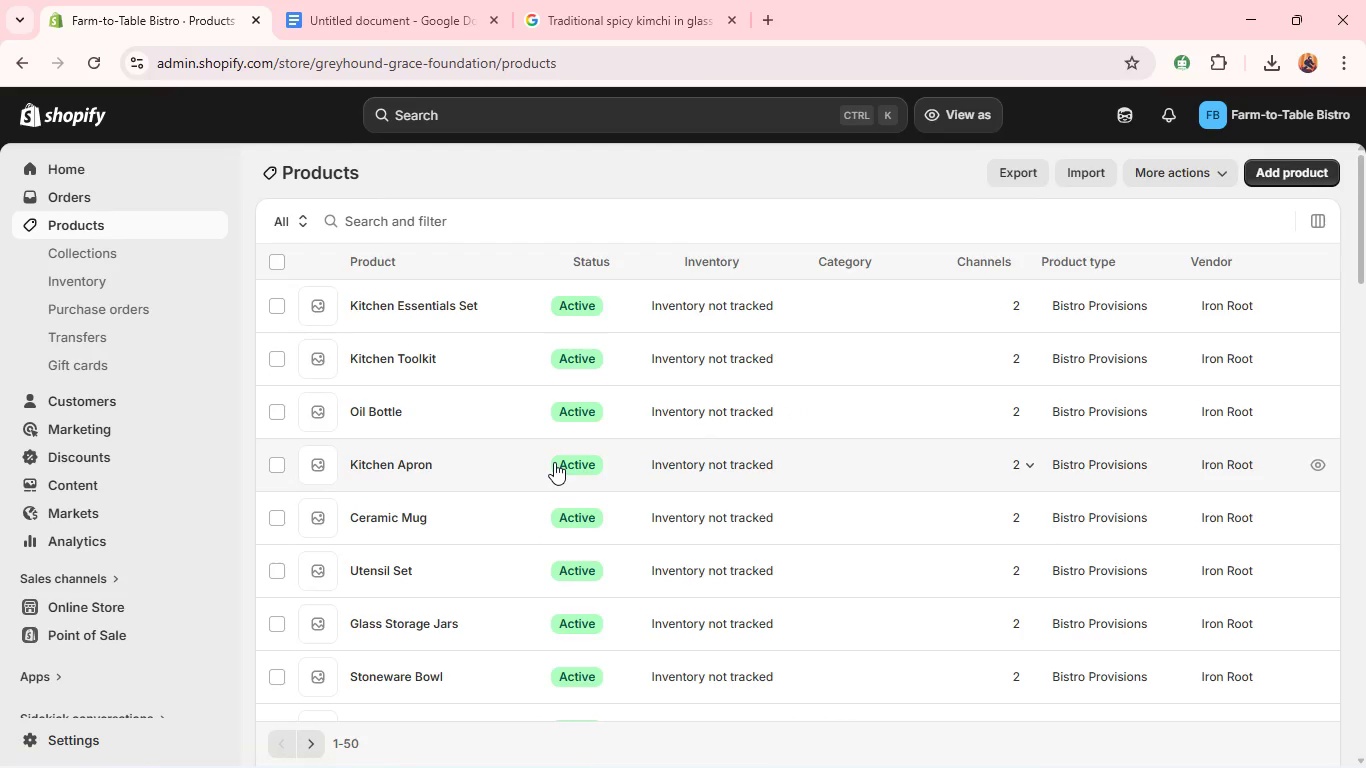 
left_click([387, 622])
 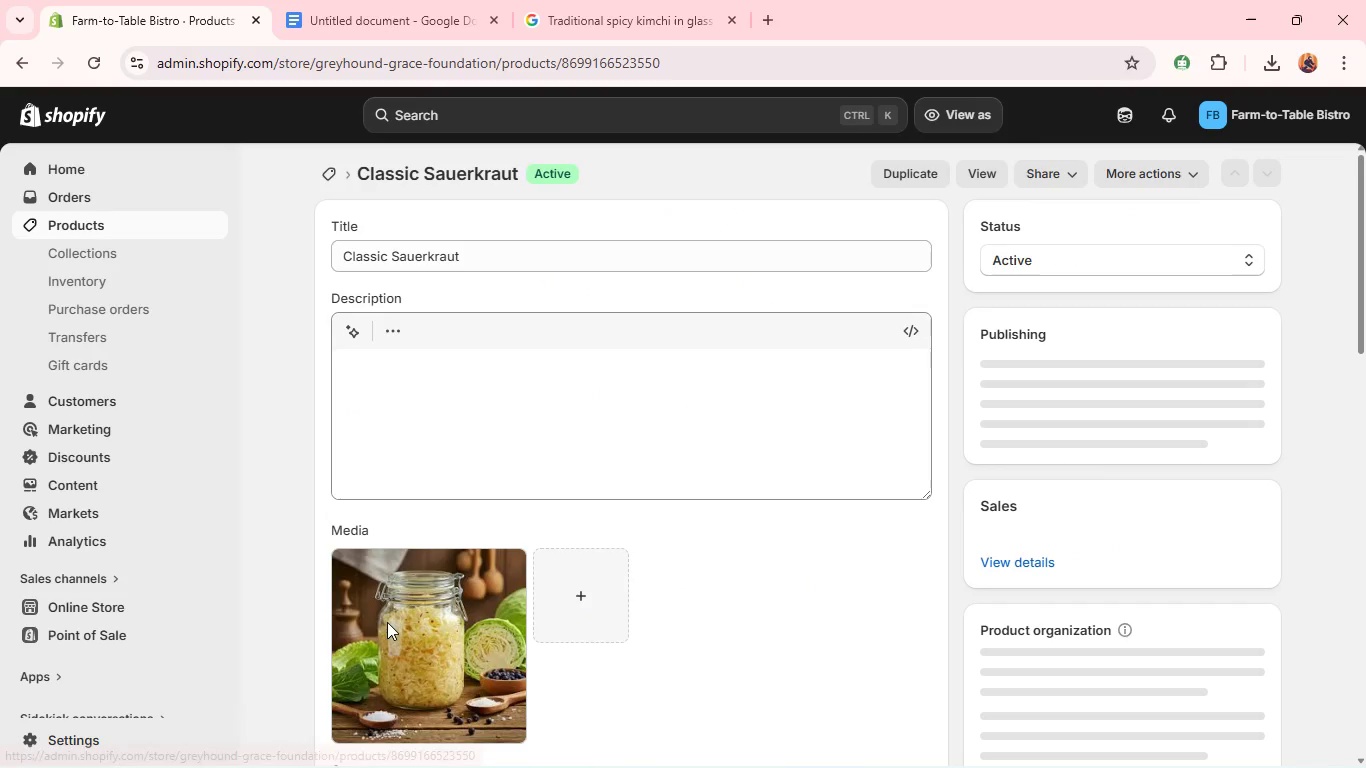 
mouse_move([653, 556])
 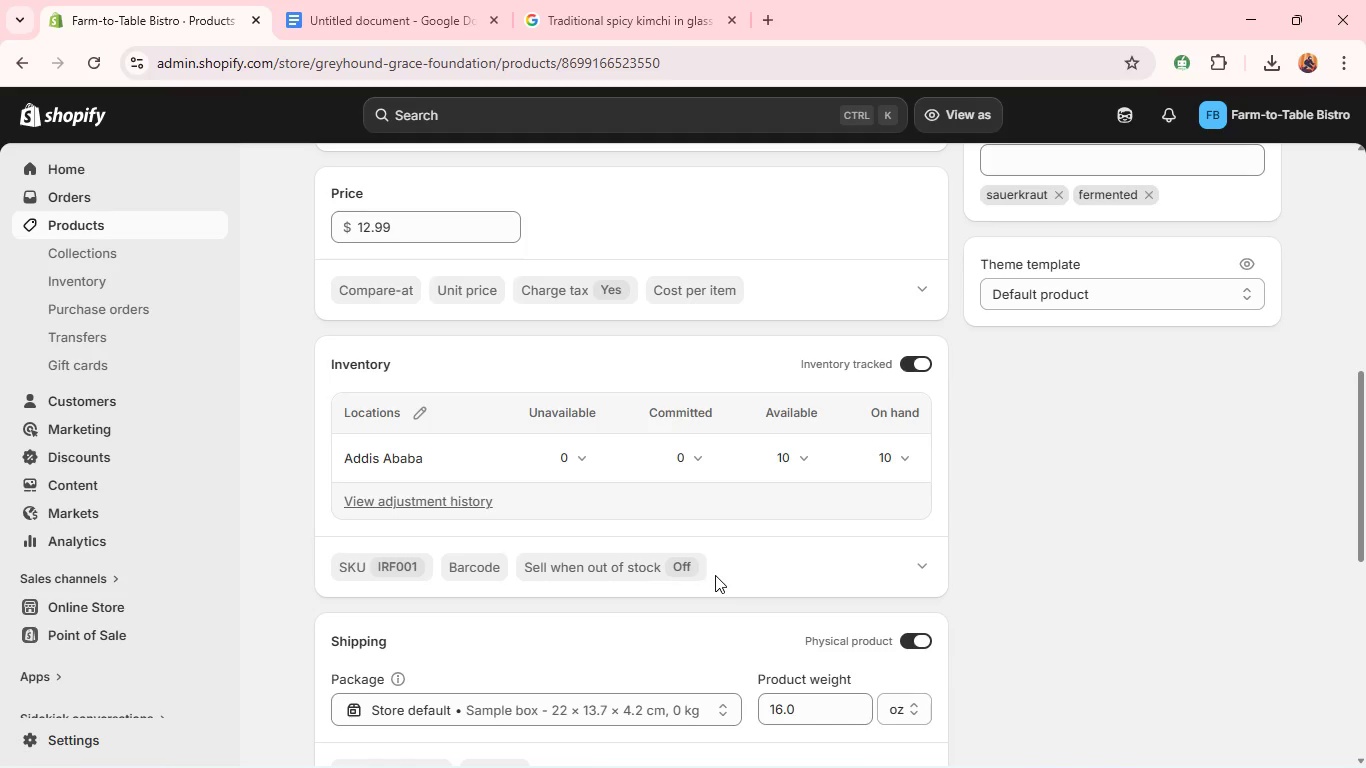 
wait(9.53)
 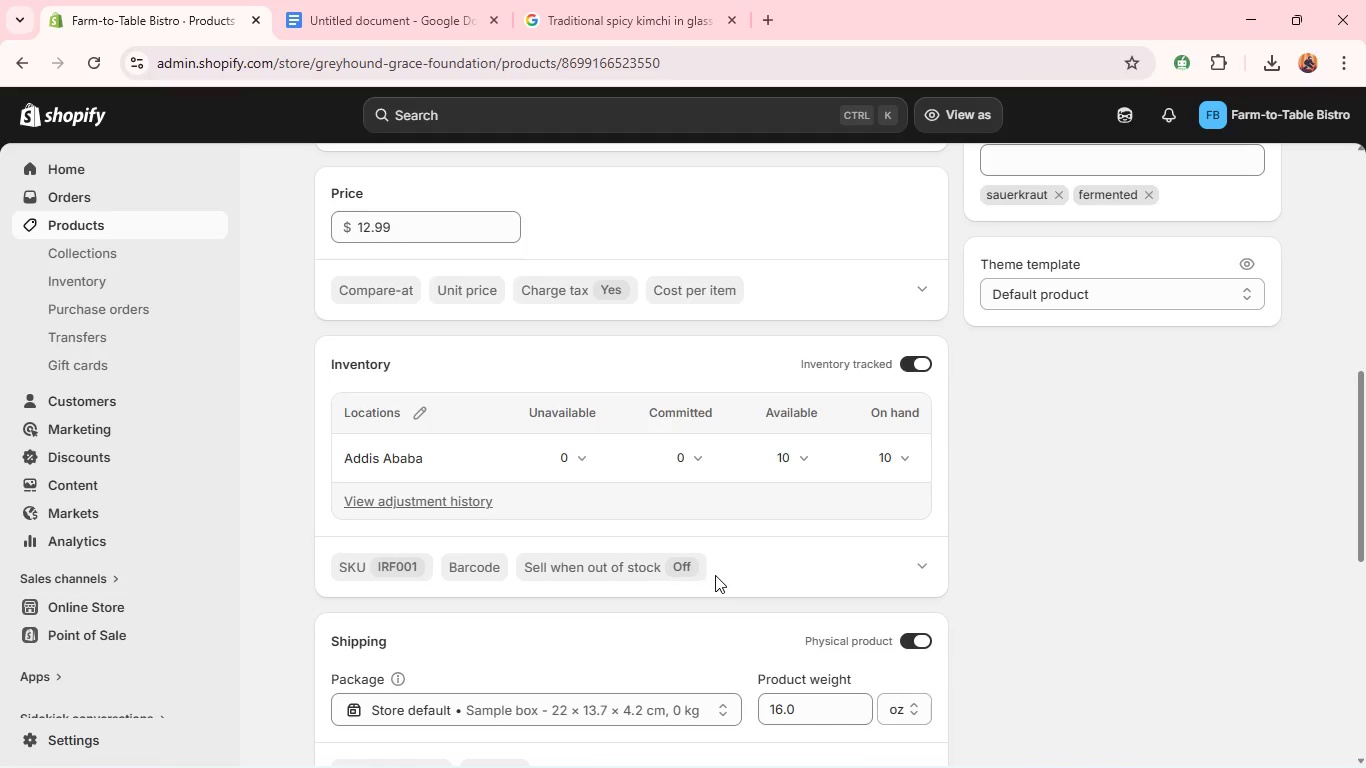 
left_click([602, 280])
 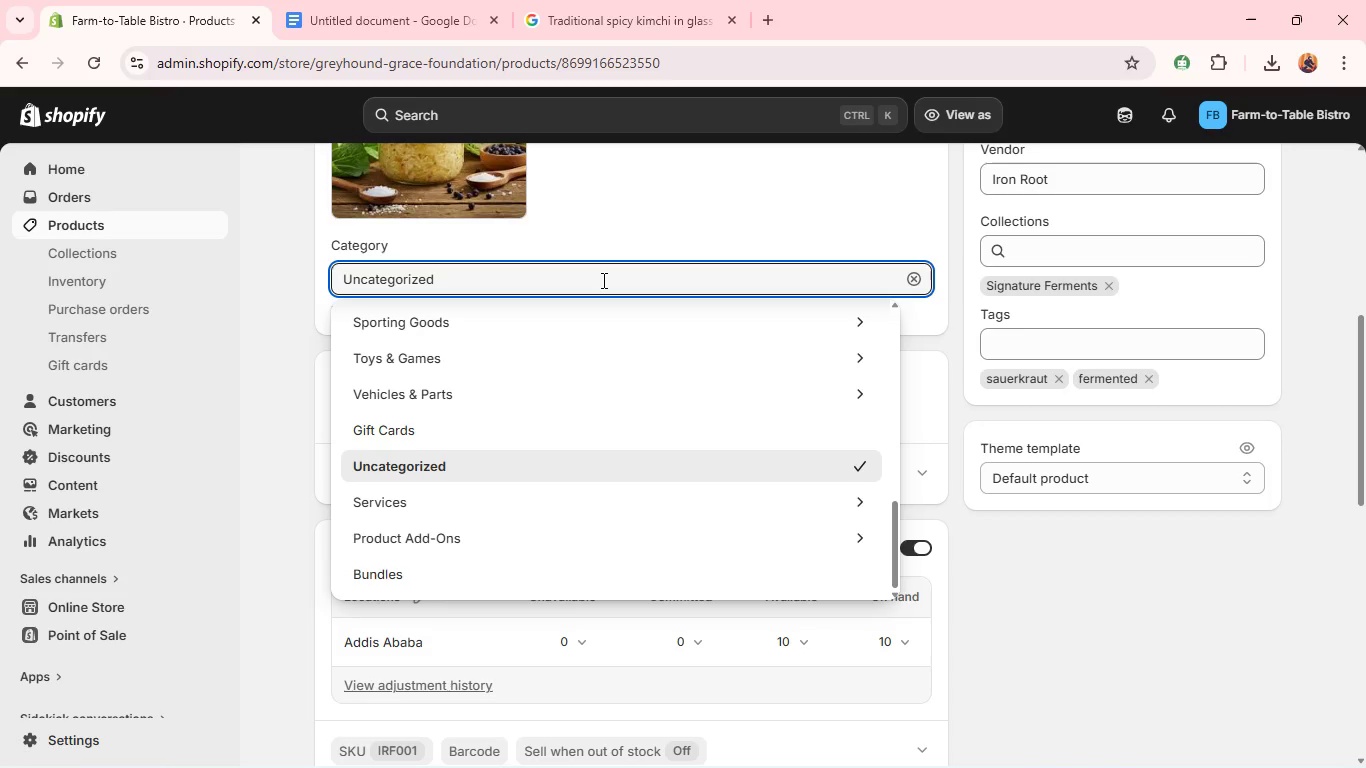 
double_click([602, 280])
 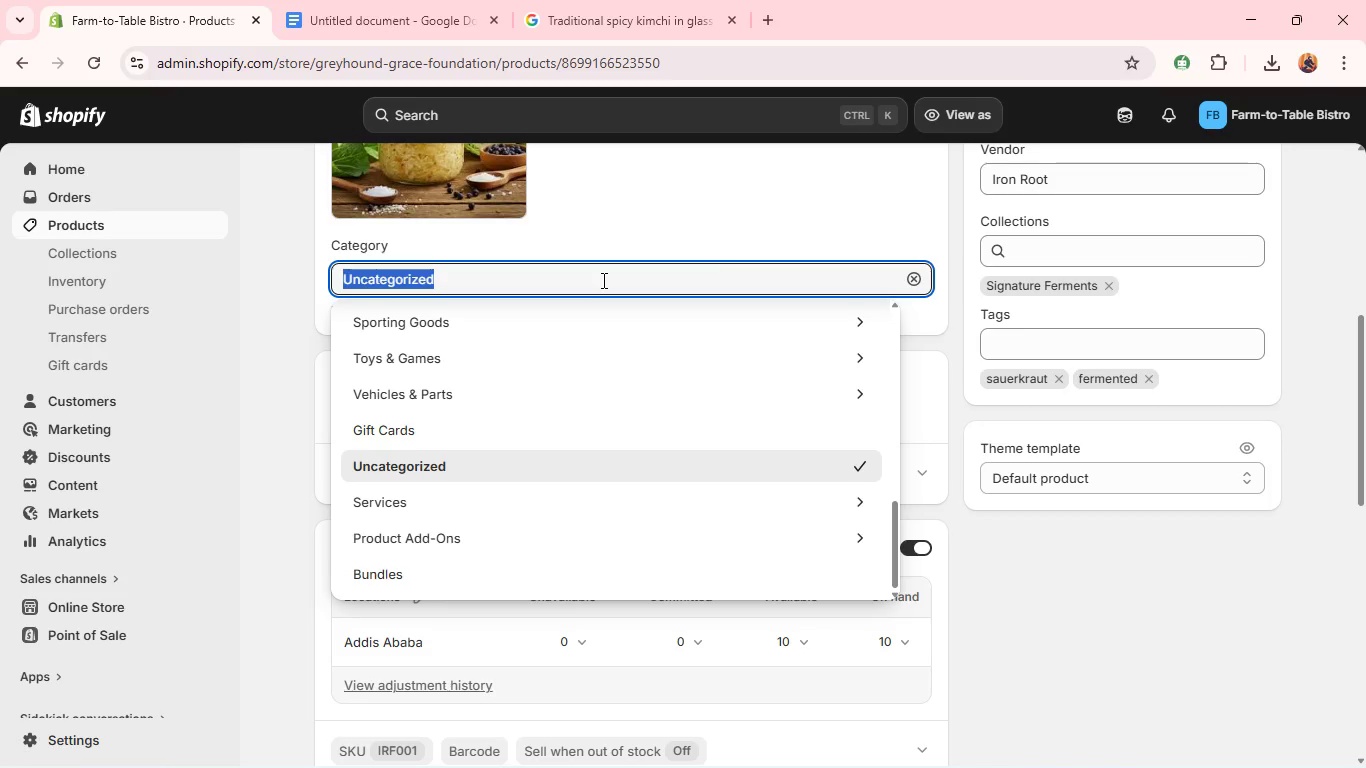 
triple_click([602, 280])
 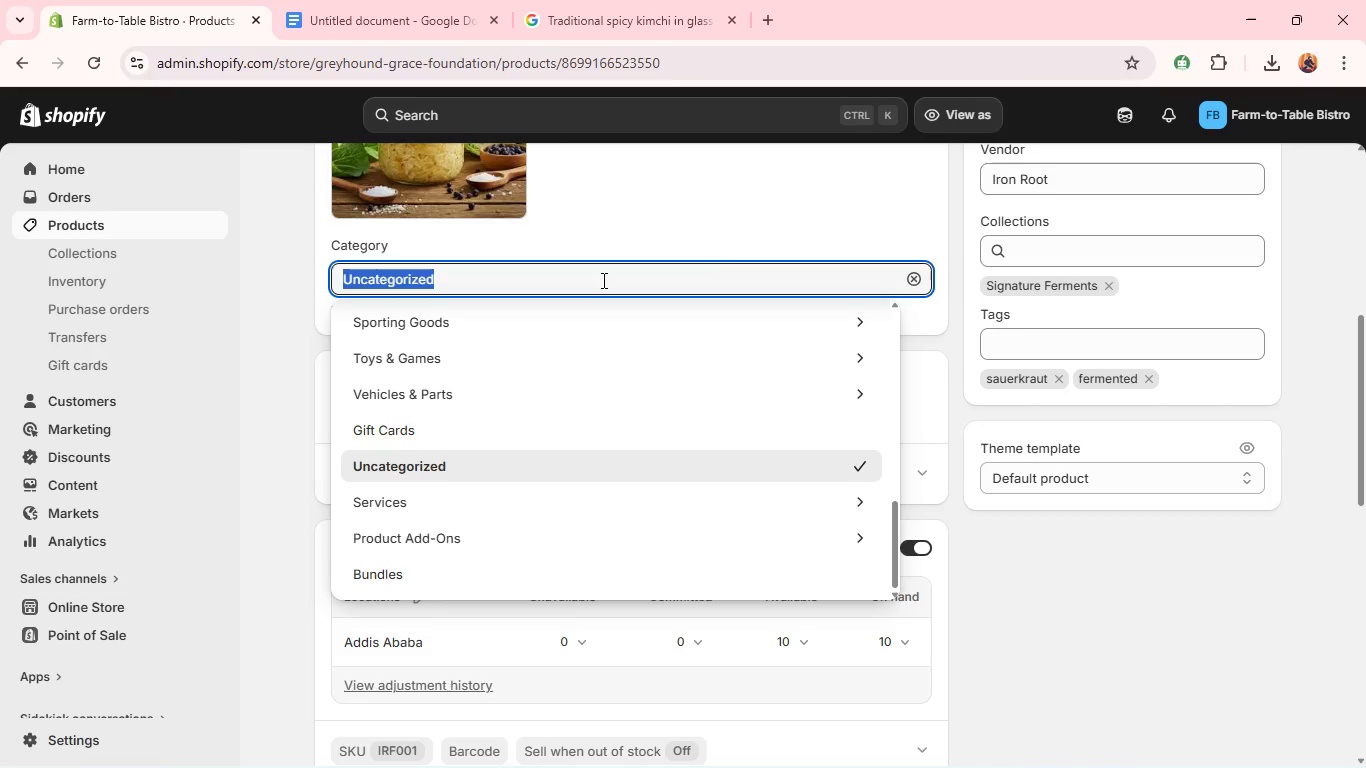 
triple_click([602, 280])
 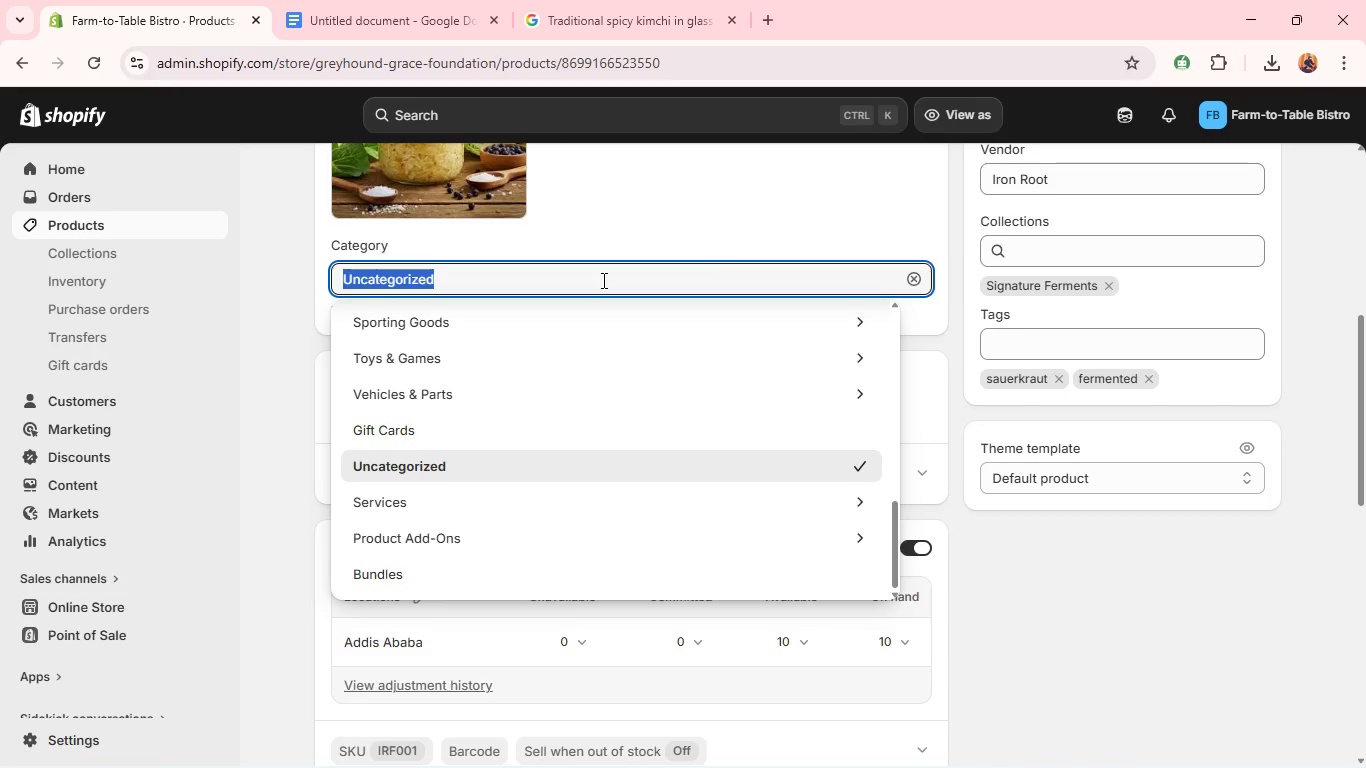 
type(vegitab)
key(Backspace)
key(Backspace)
 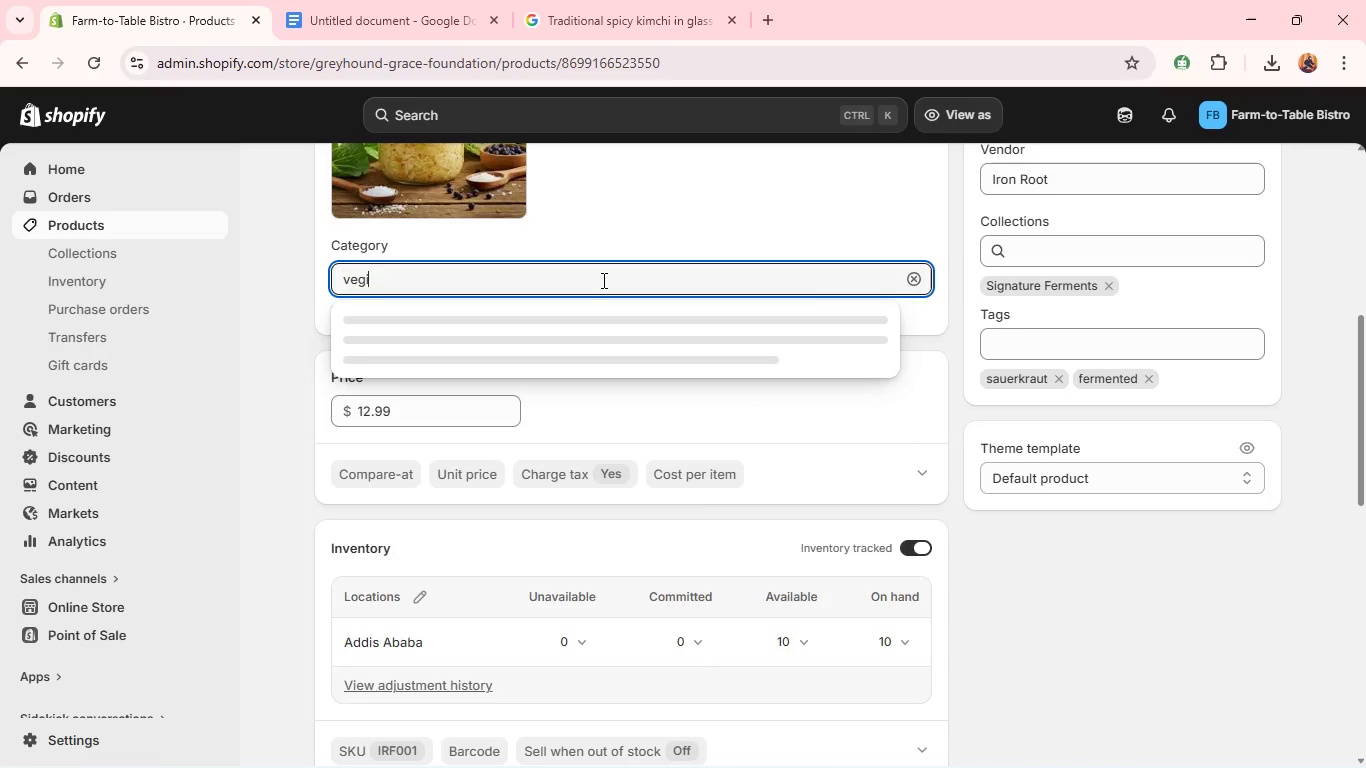 
hold_key(key=Backspace, duration=0.64)
 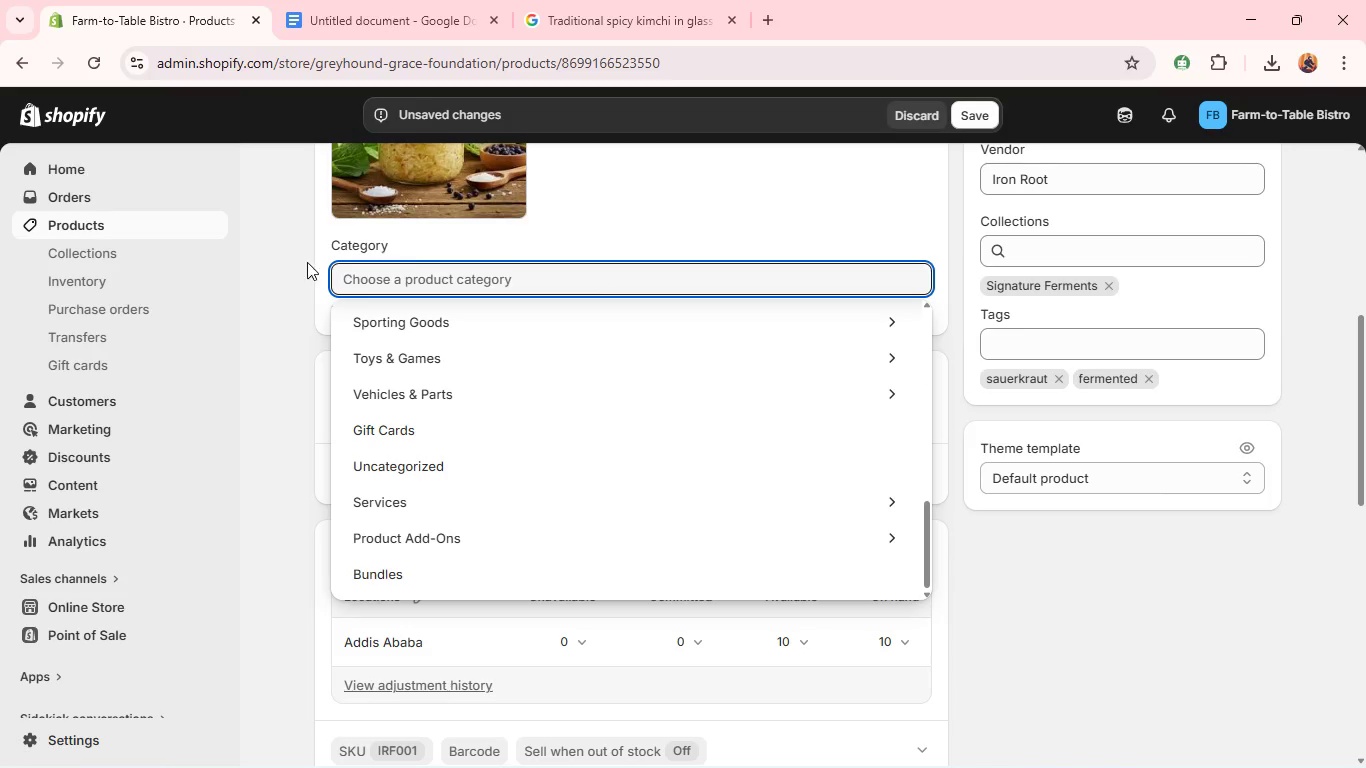 
wait(10.97)
 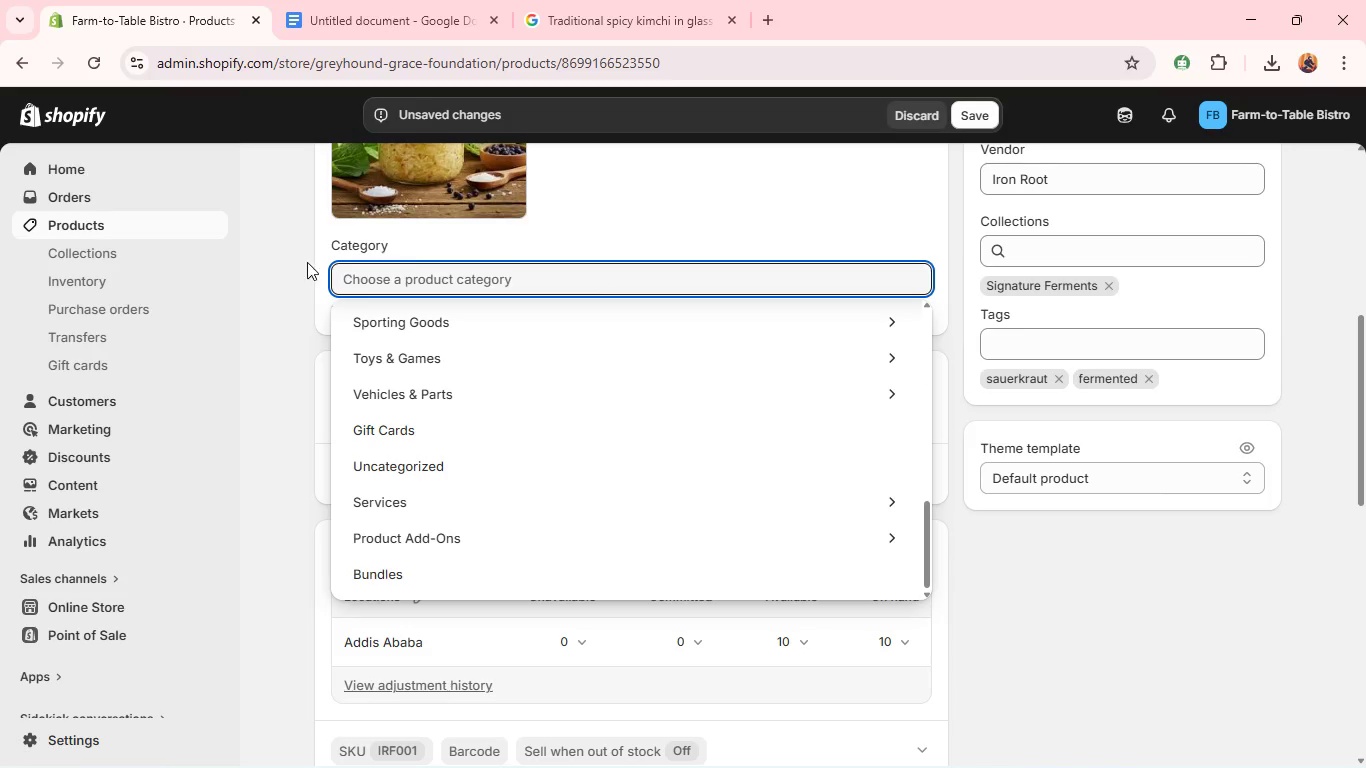 
left_click([185, 219])
 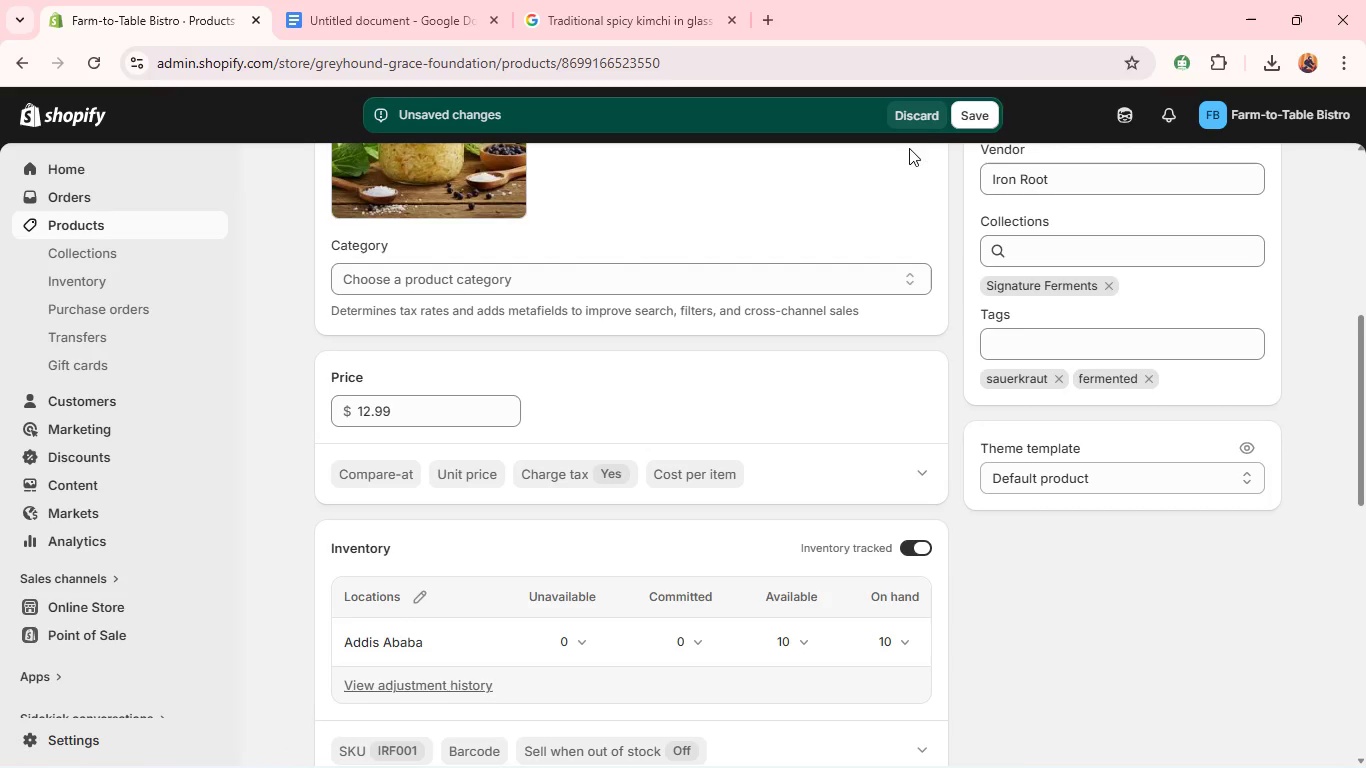 
left_click([921, 121])
 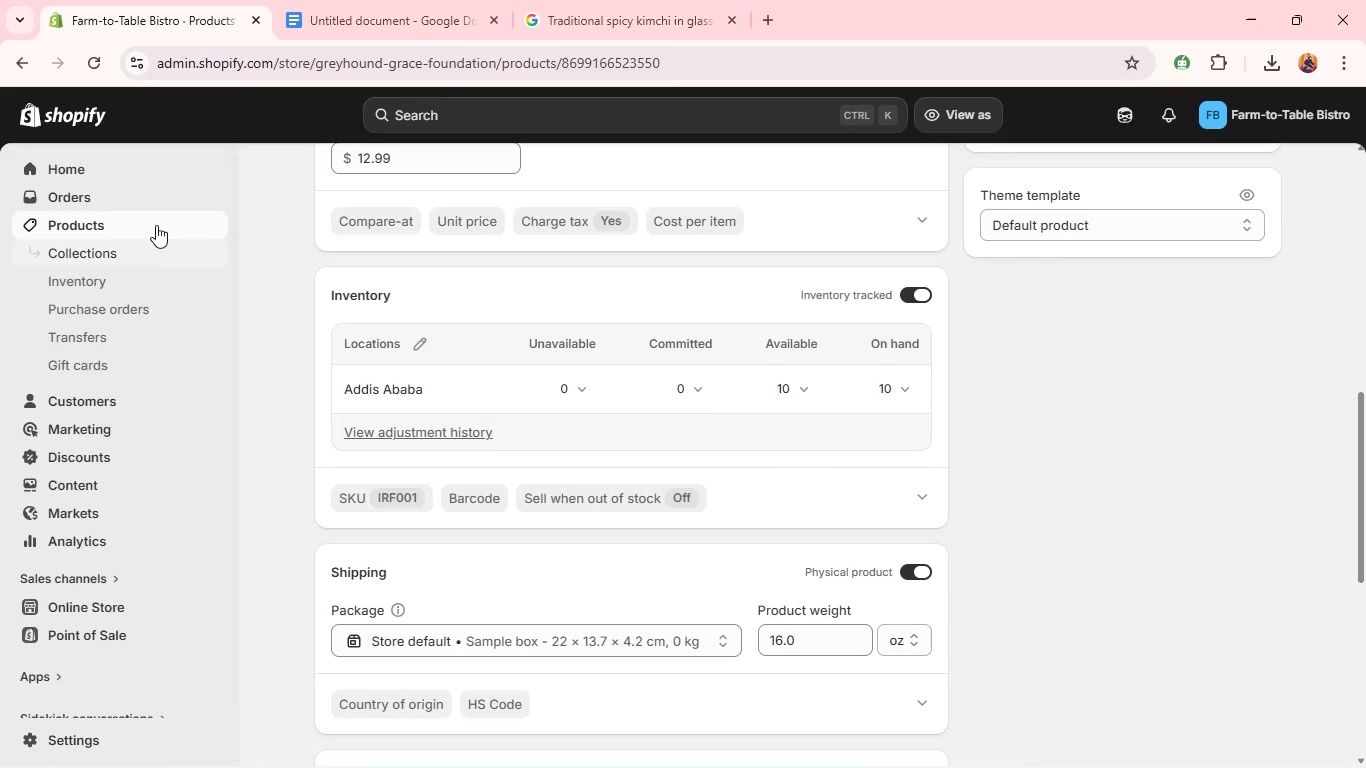 
left_click([147, 221])
 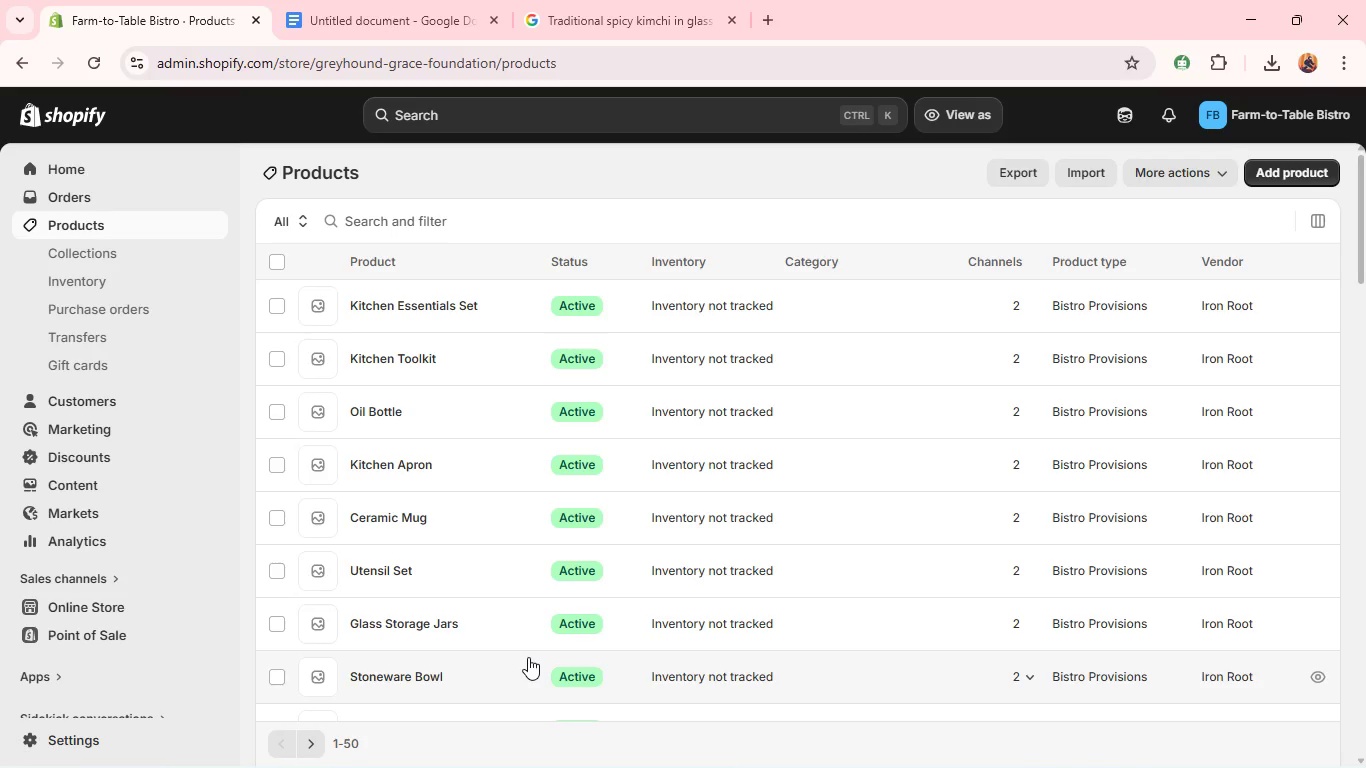 
wait(10.42)
 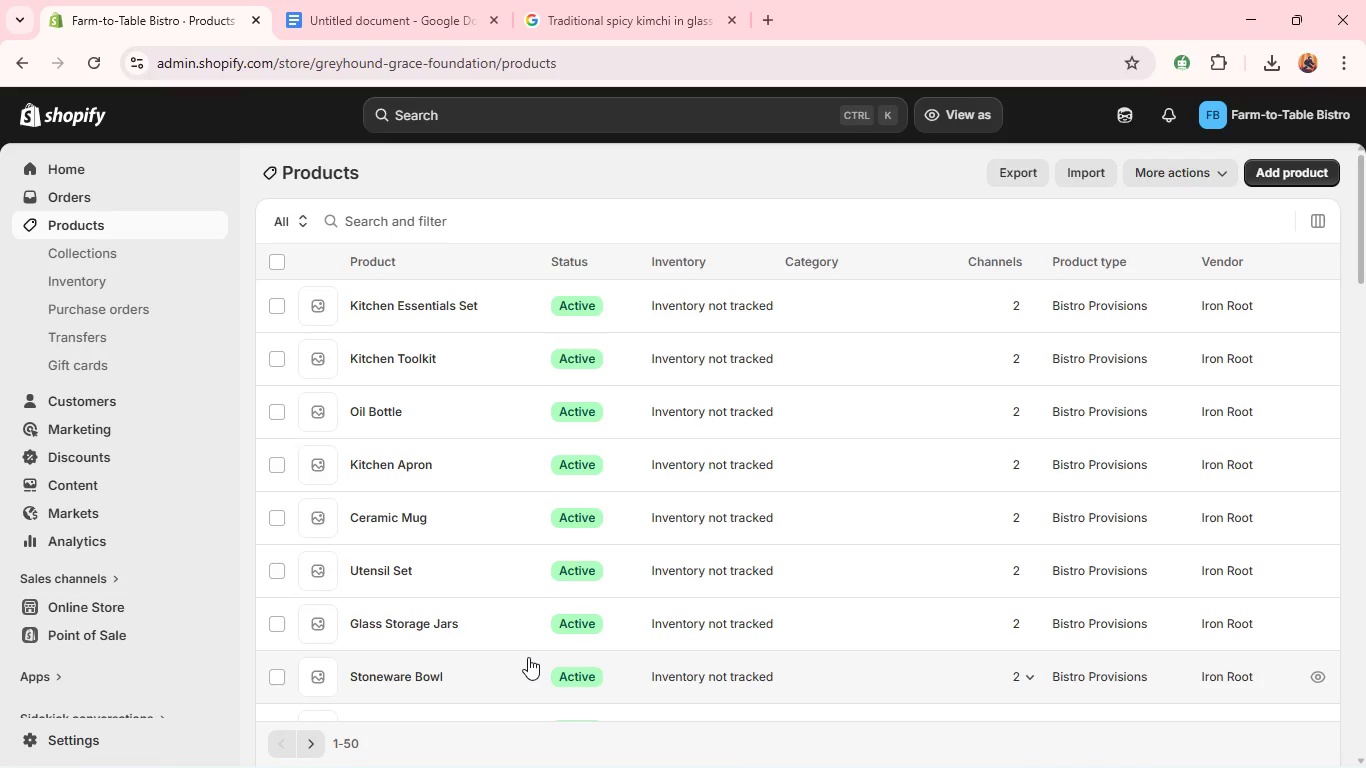 
left_click([451, 632])
 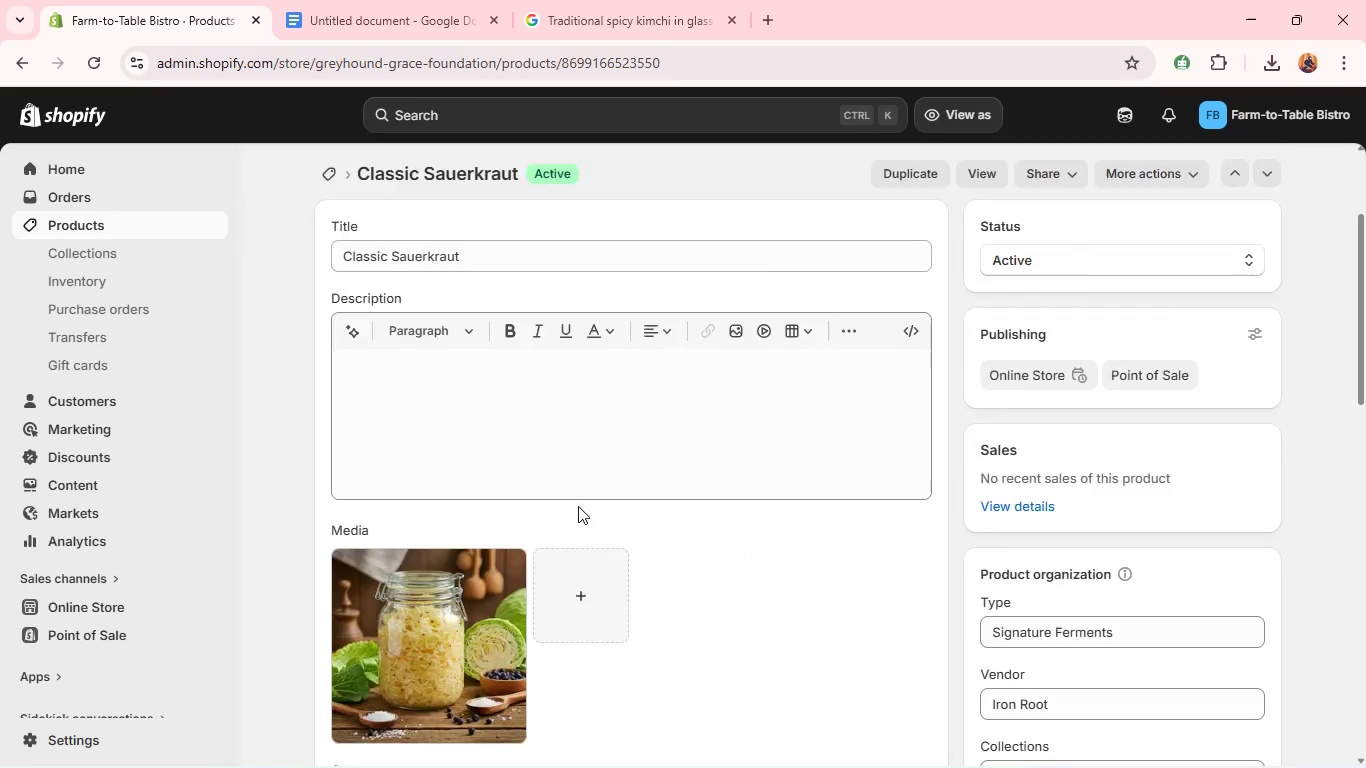 
wait(6.83)
 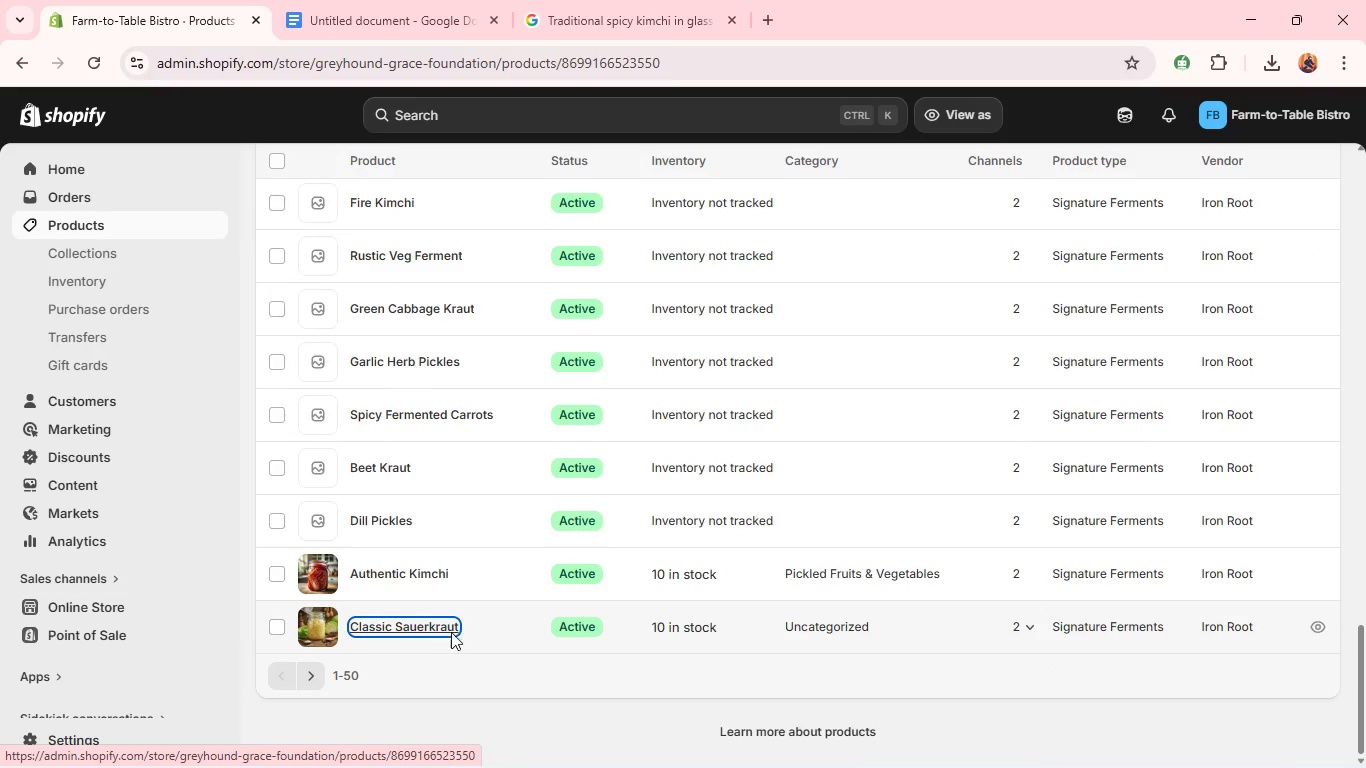 
double_click([509, 582])
 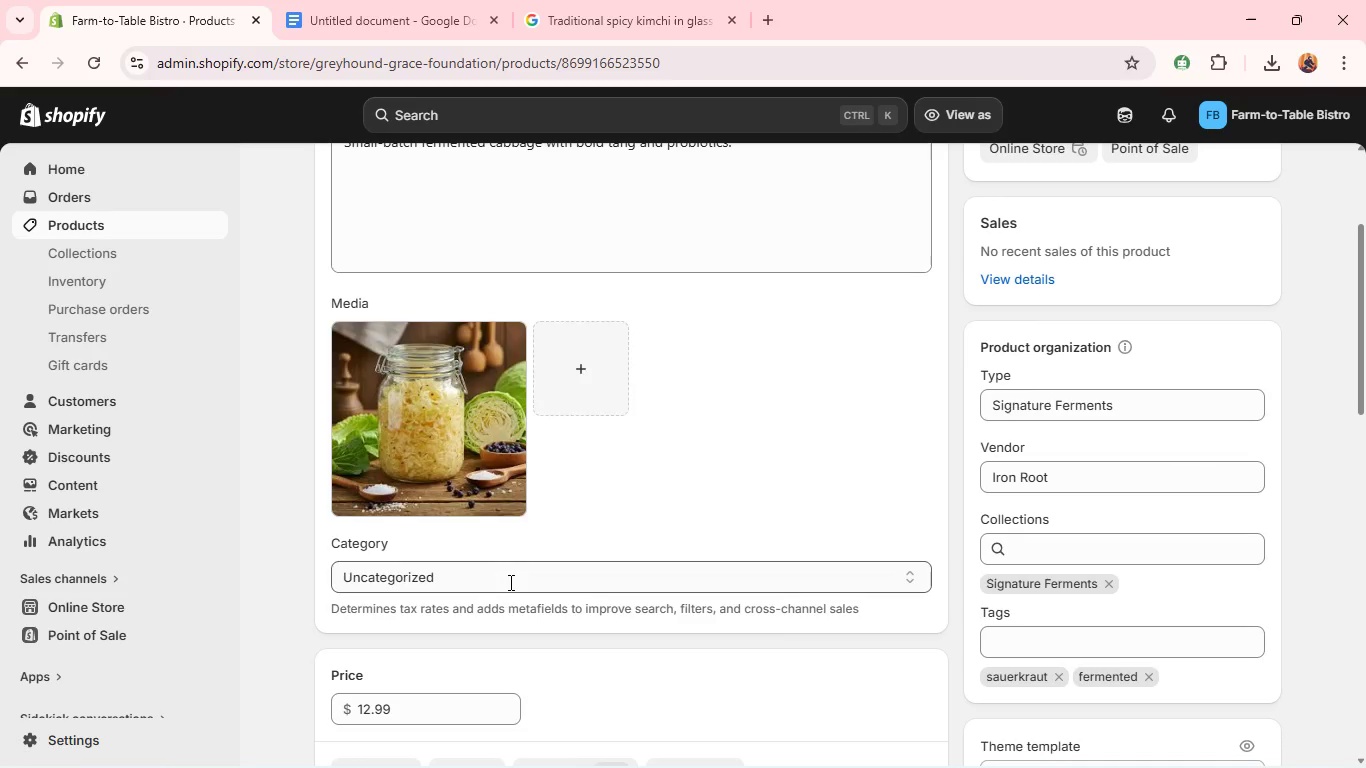 
triple_click([509, 582])
 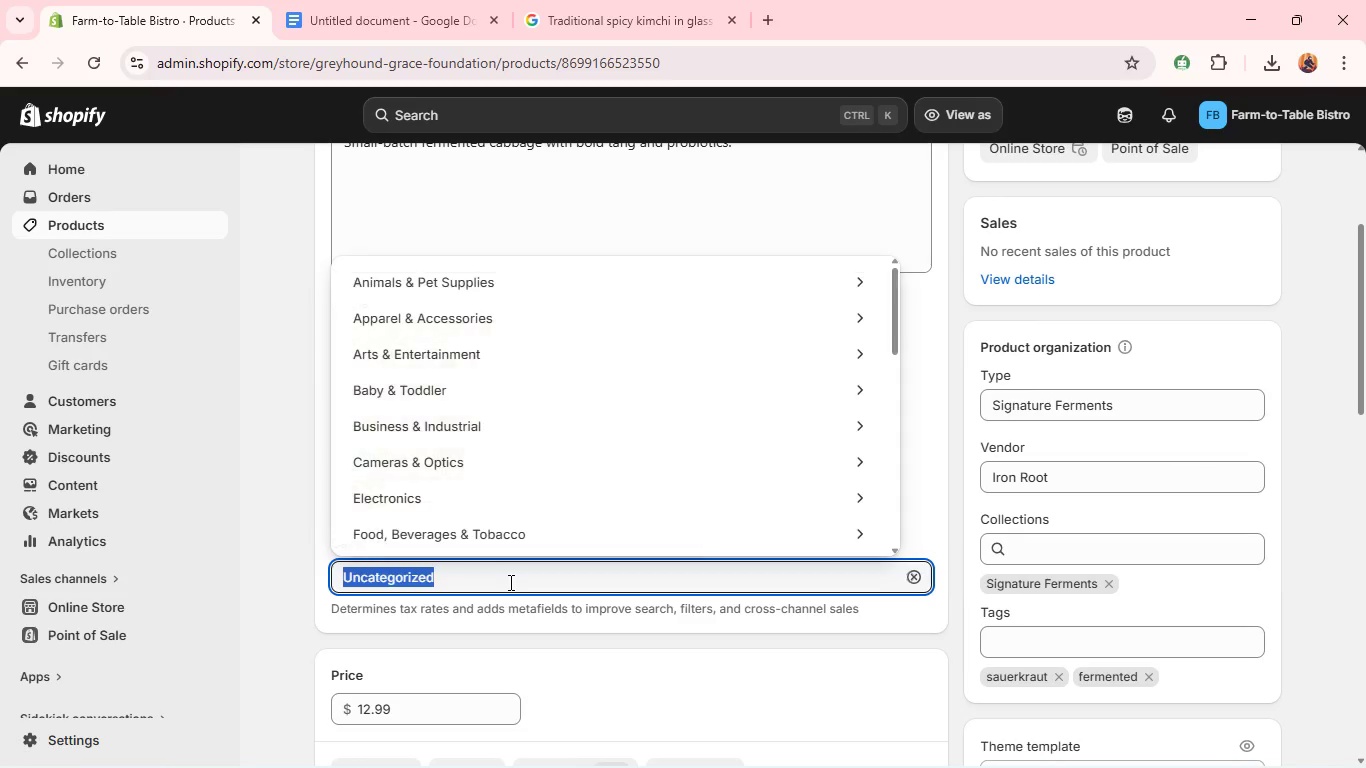 
type(pickel fruit)
 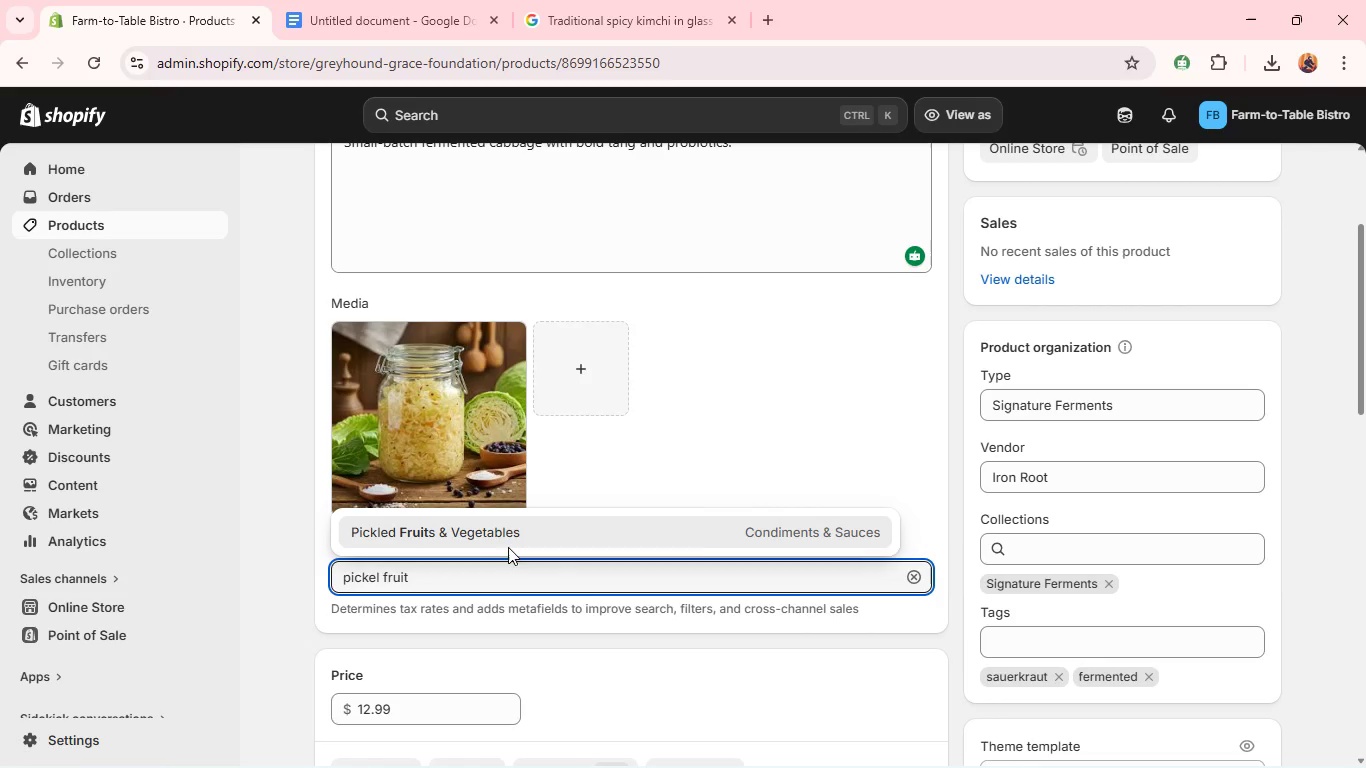 
left_click([511, 534])
 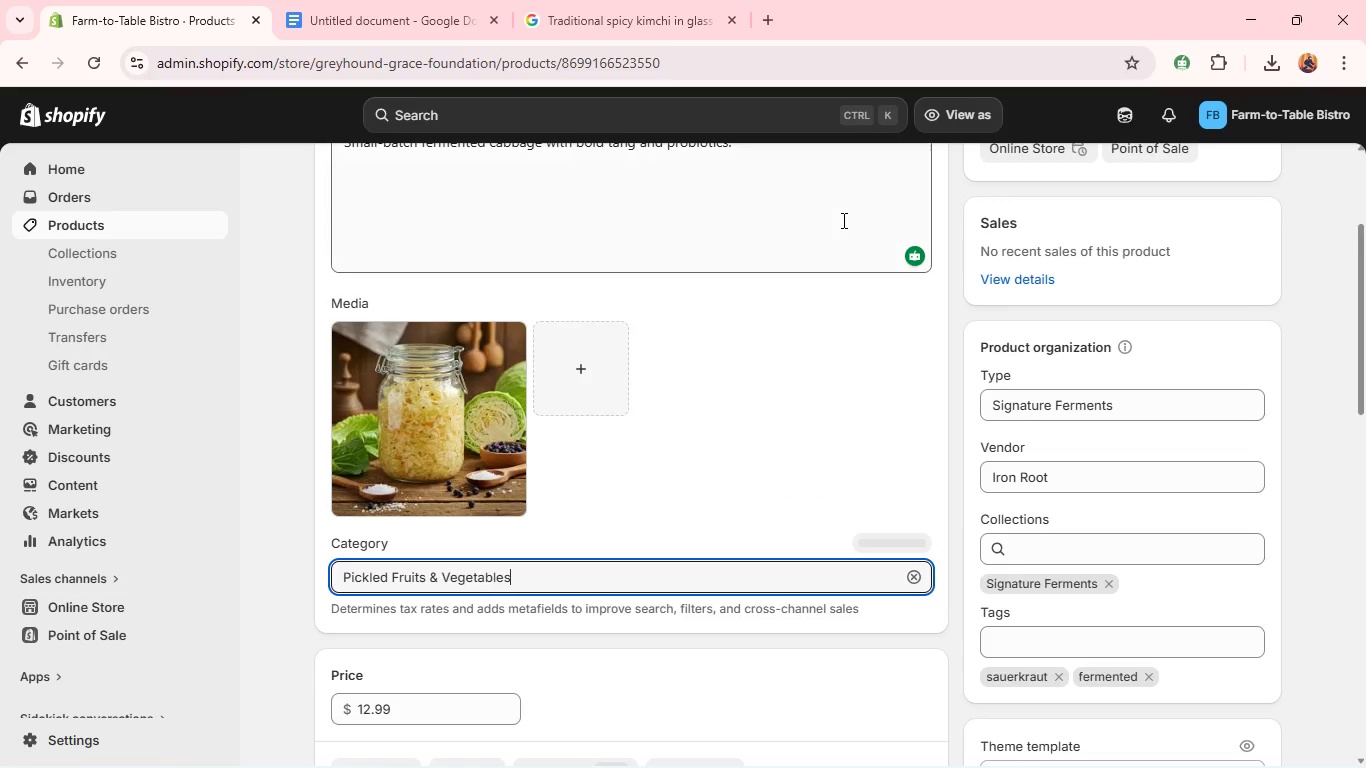 
mouse_move([908, 140])
 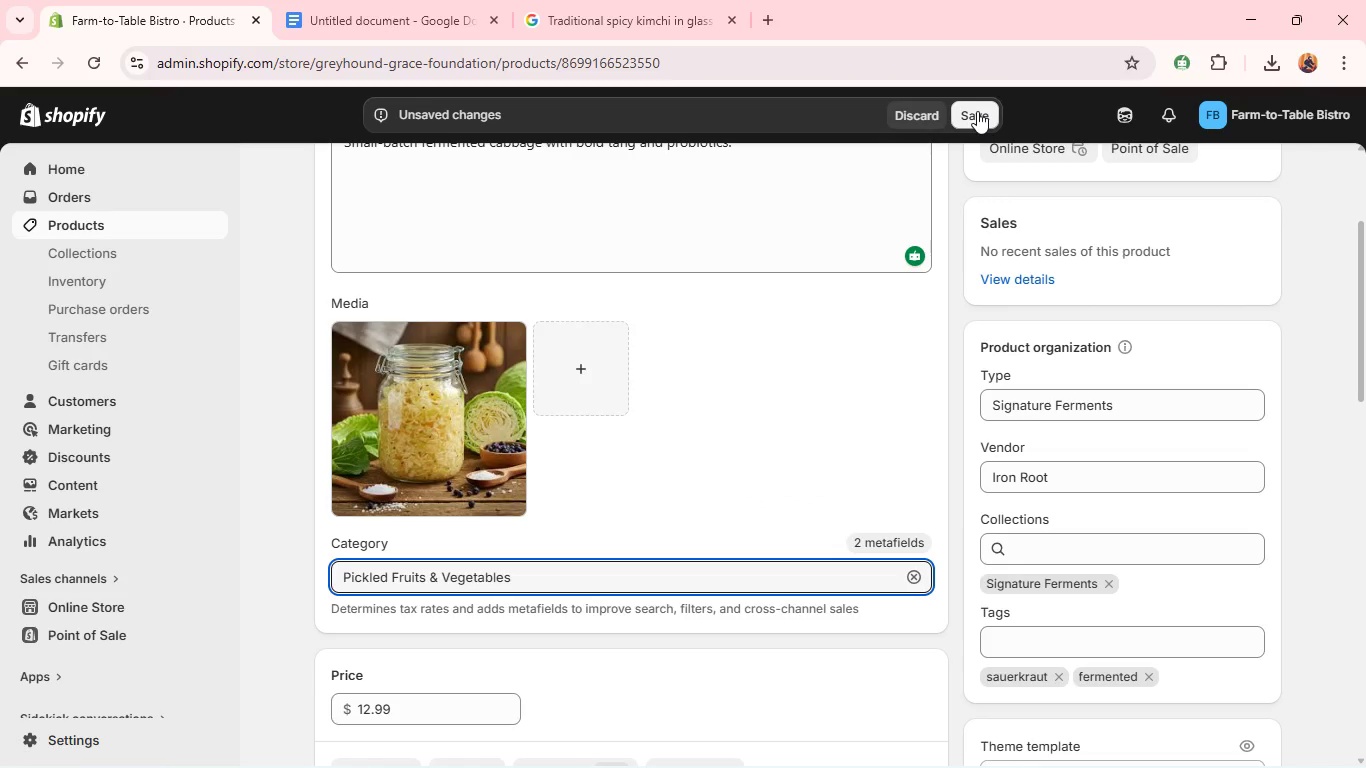 
left_click([977, 111])
 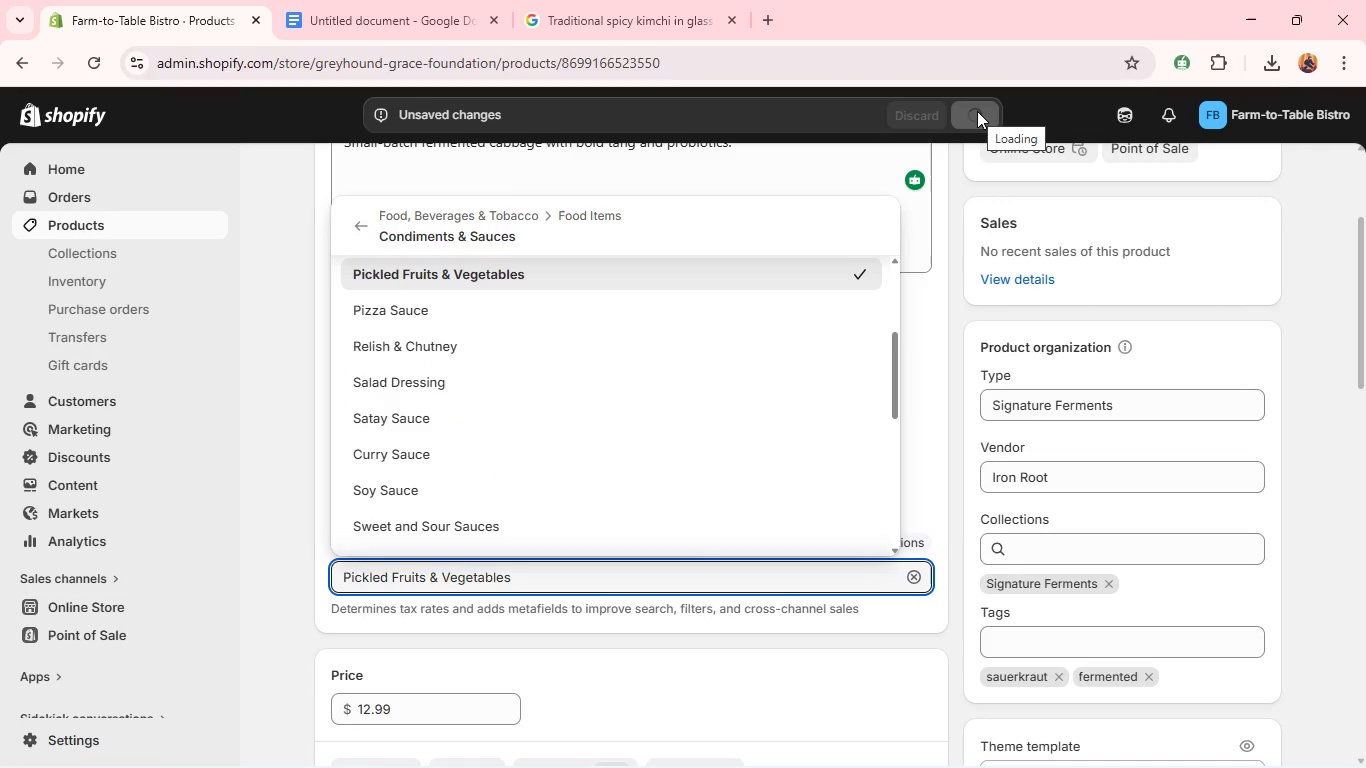 
mouse_move([831, 306])
 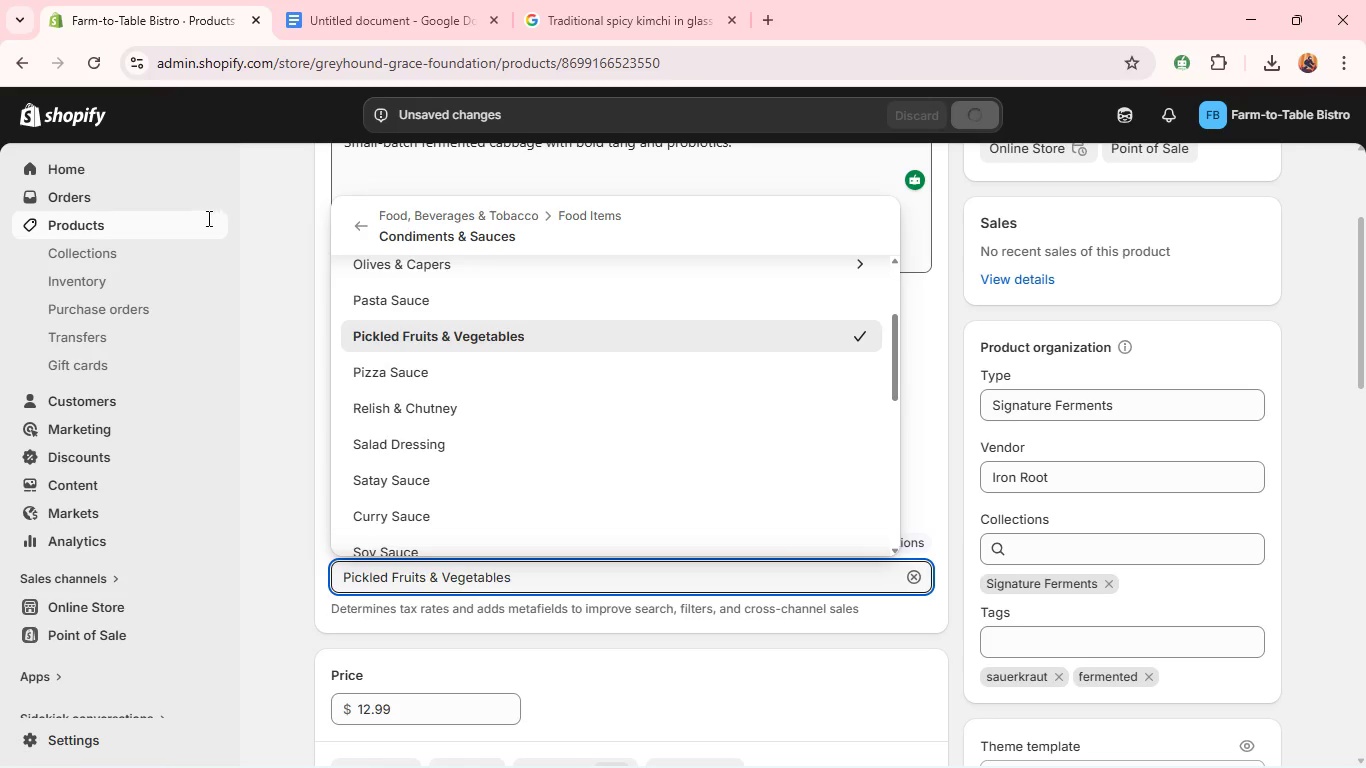 
left_click([200, 224])
 